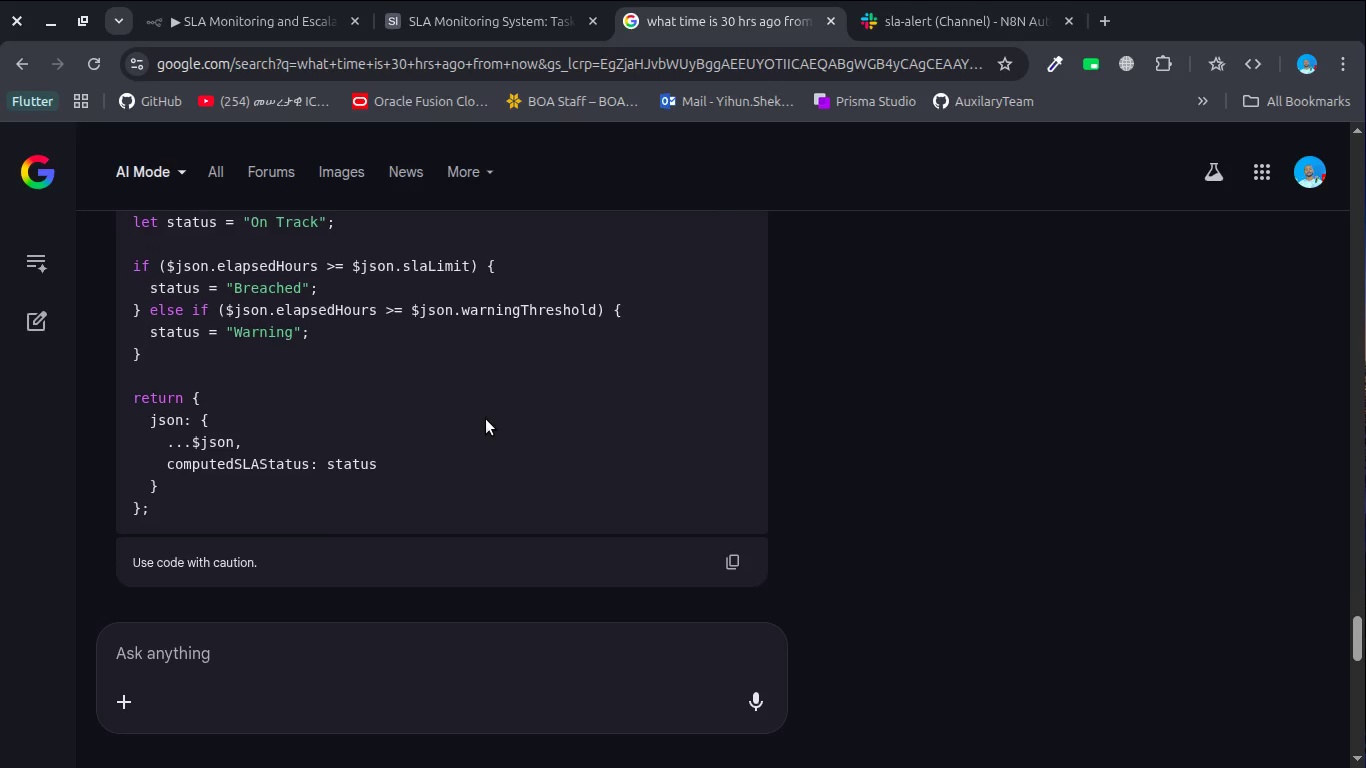 
scroll: coordinate [486, 419], scroll_direction: up, amount: 1.0
 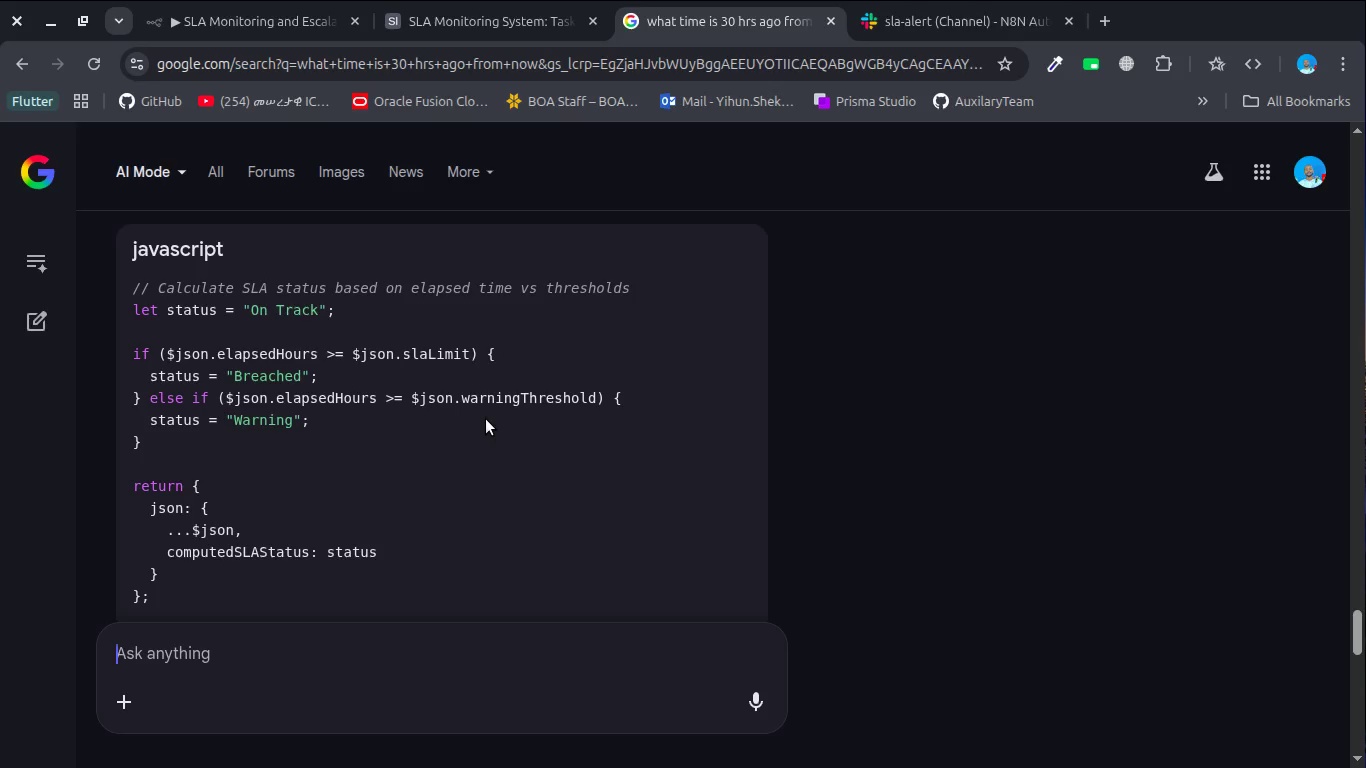 
wait(15.75)
 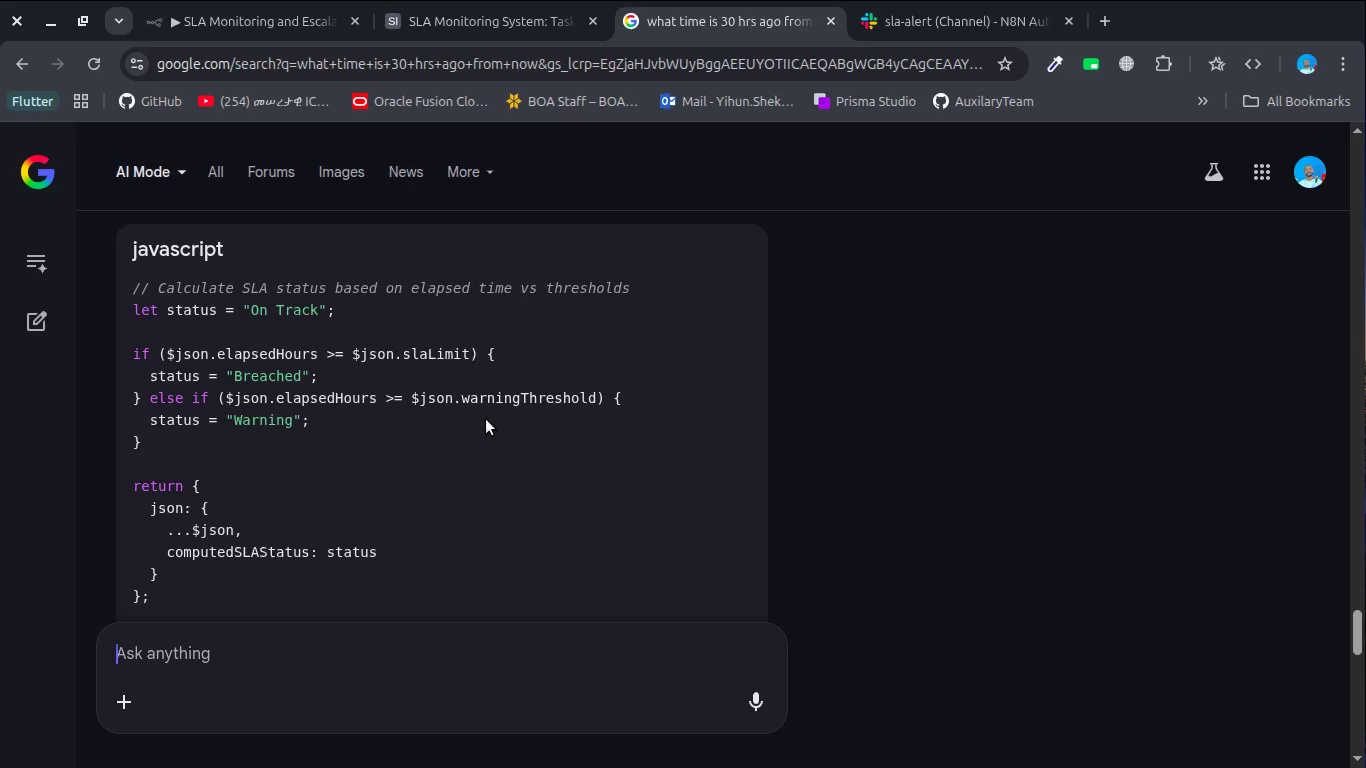 
double_click([362, 288])
 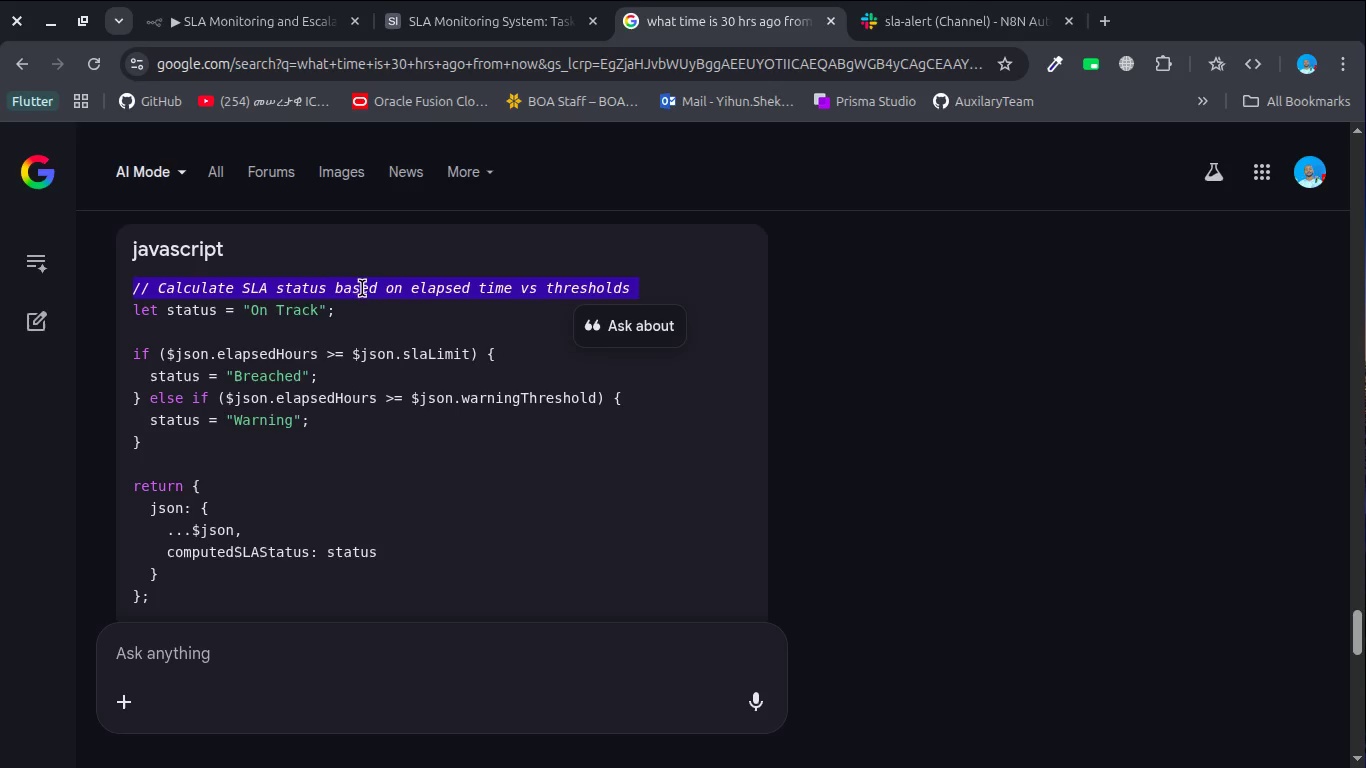 
triple_click([362, 288])
 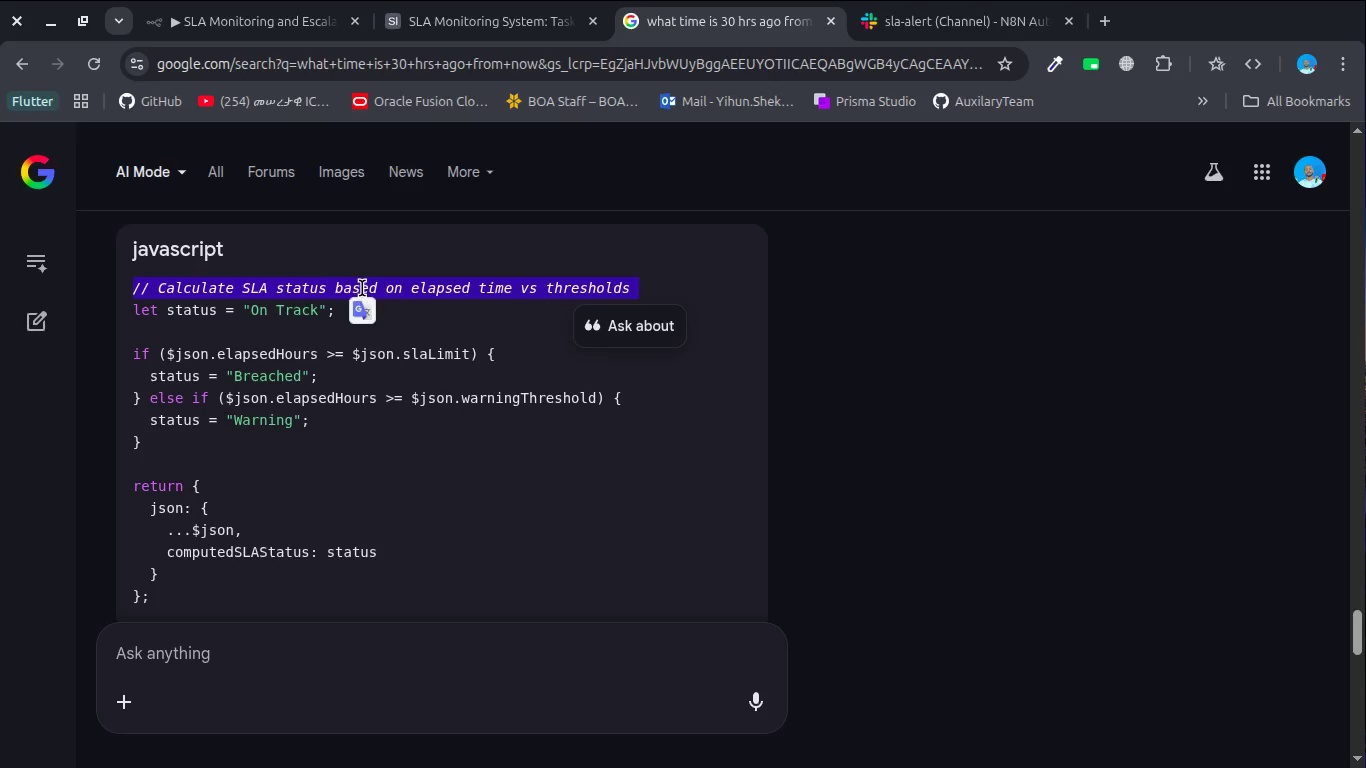 
key(Control+C)
 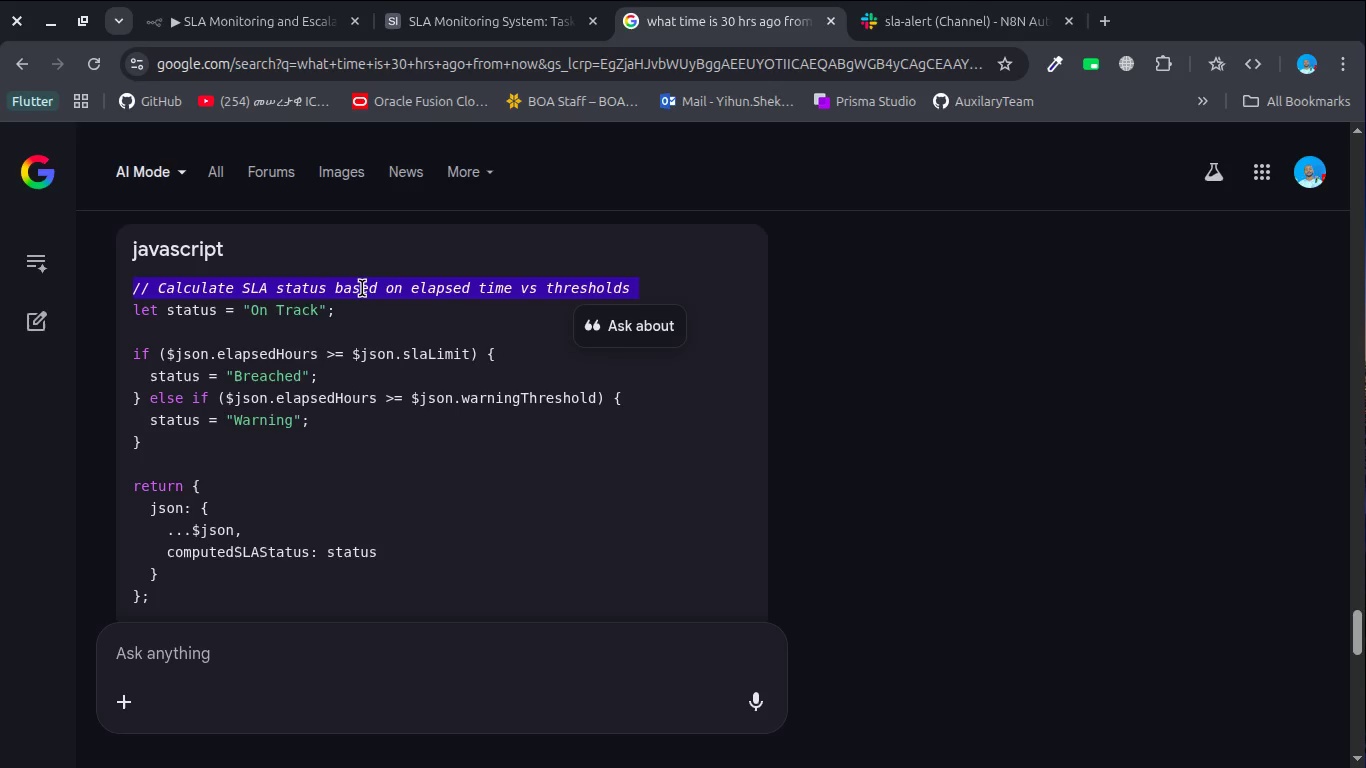 
left_click([362, 288])
 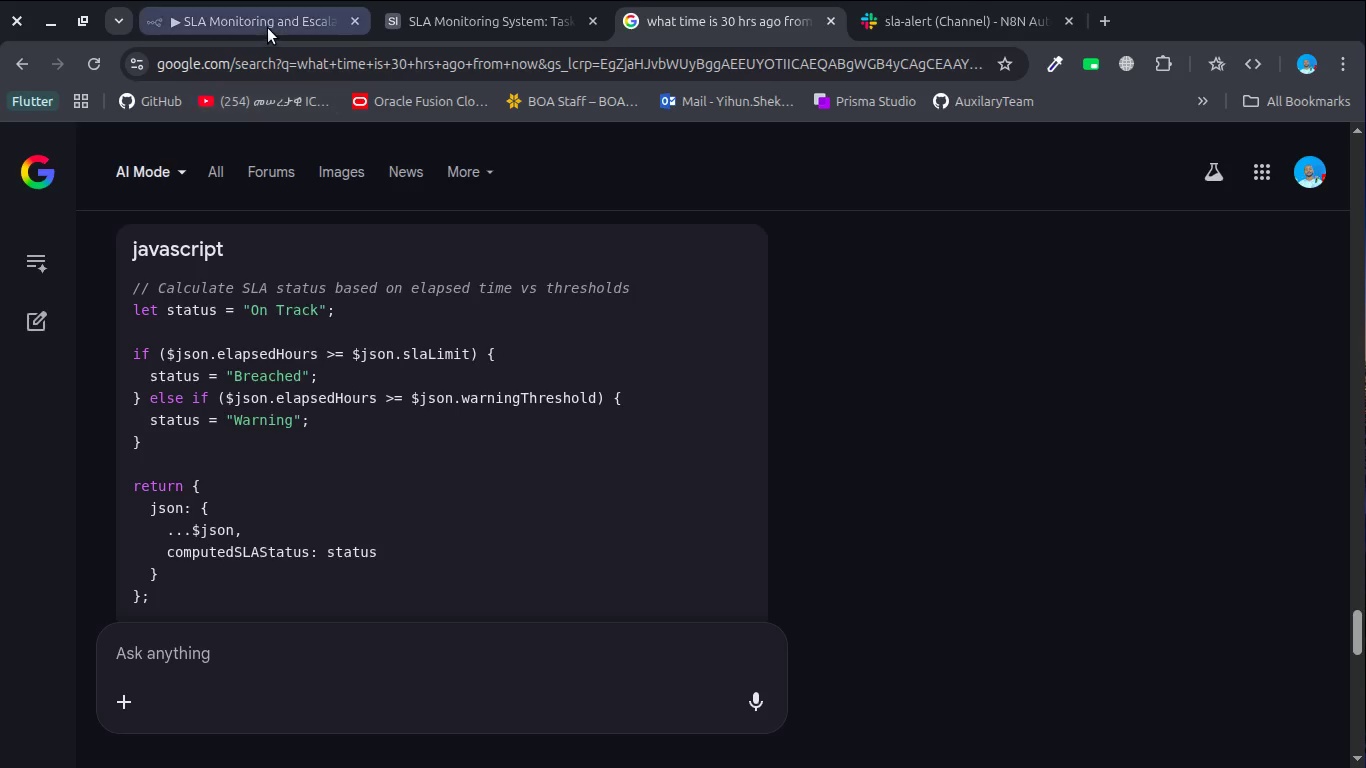 
left_click([268, 28])
 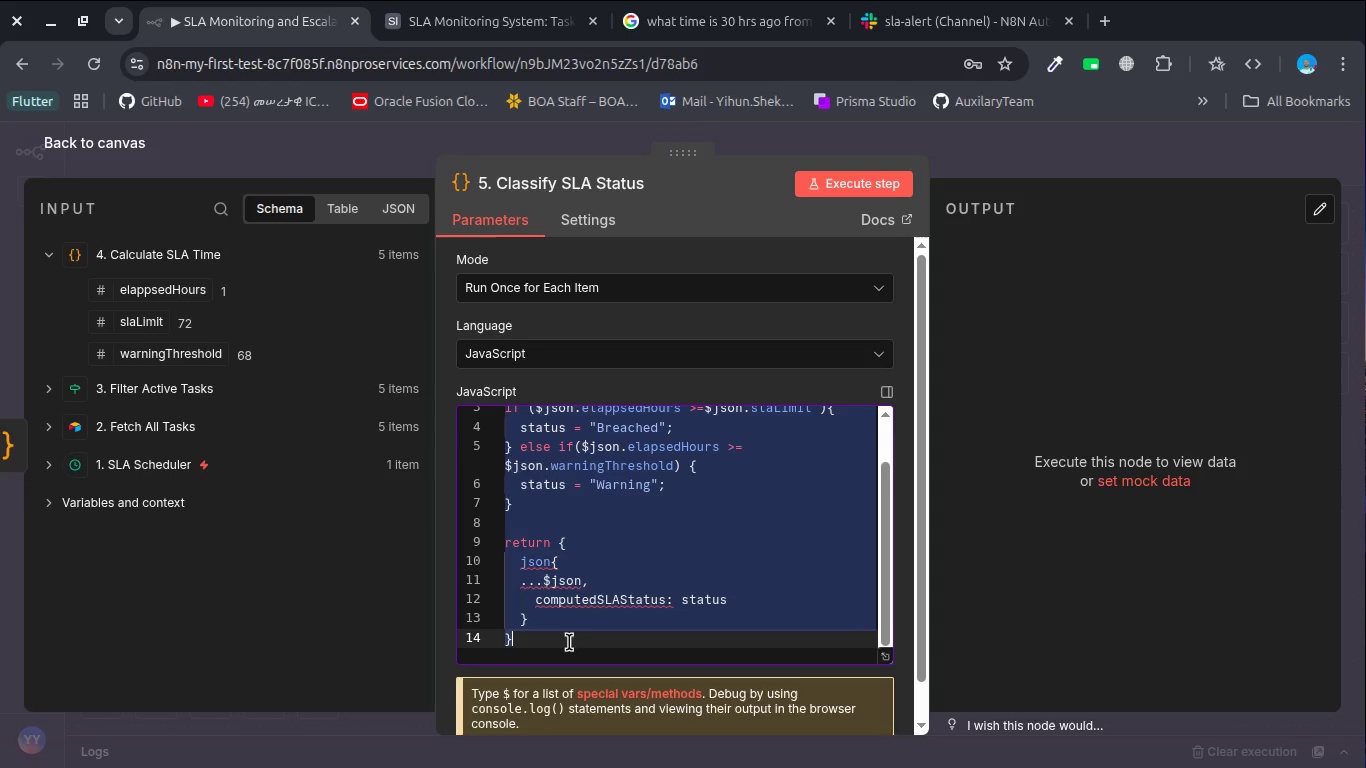 
left_click([569, 642])
 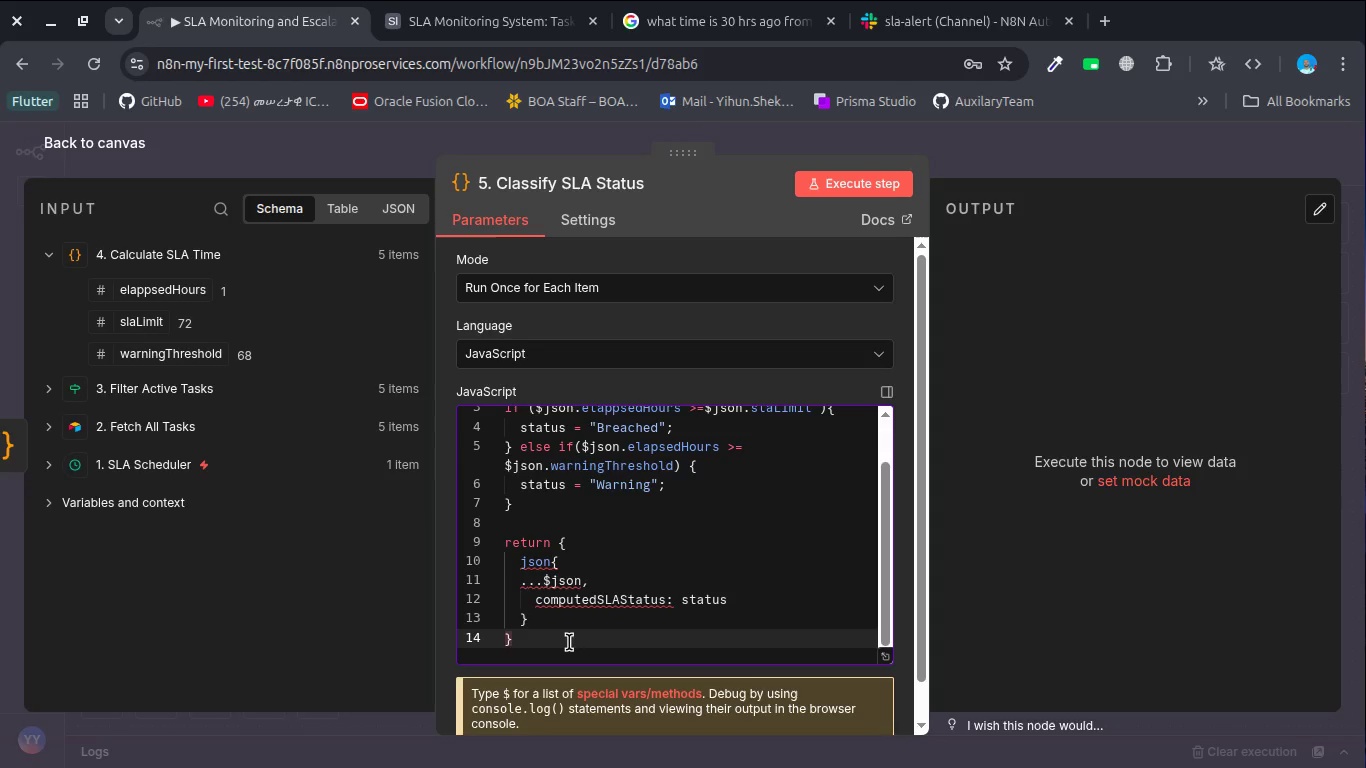 
key(Semicolon)
 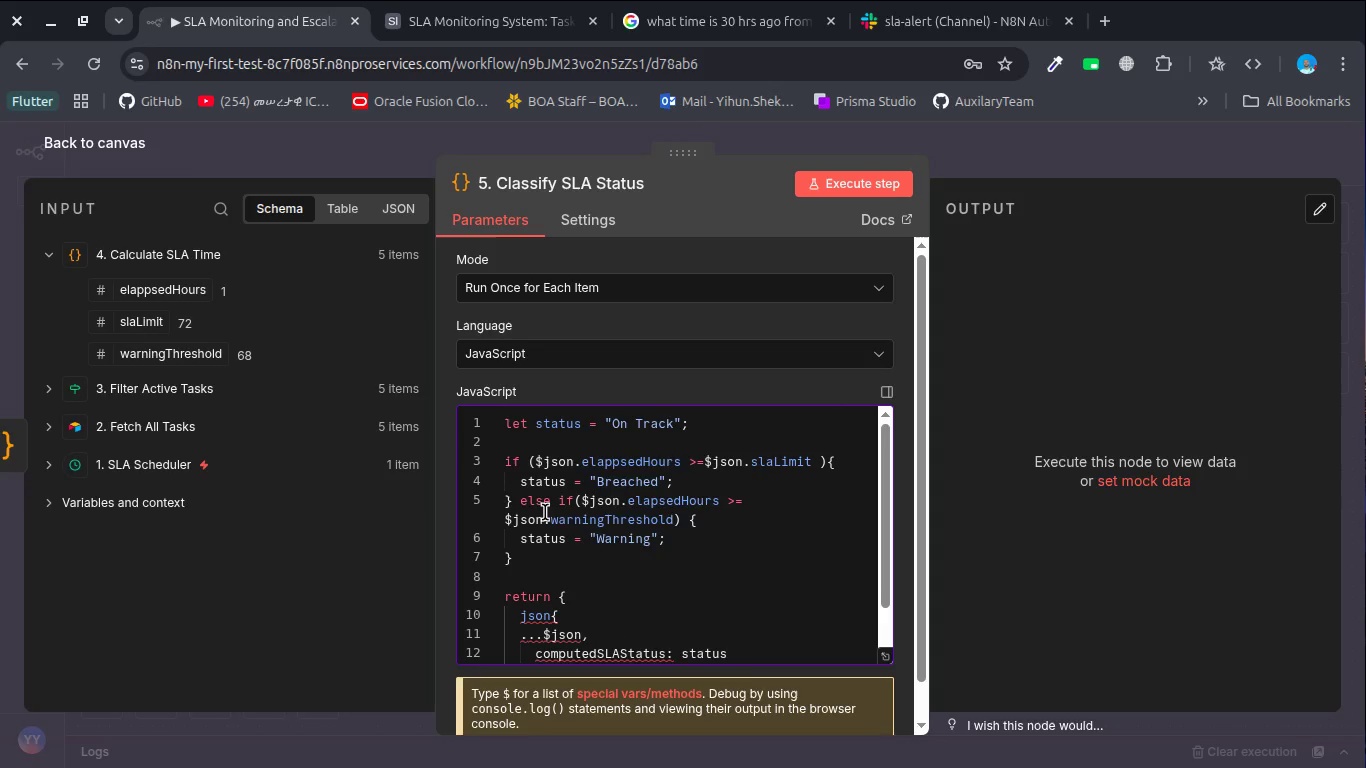 
wait(5.05)
 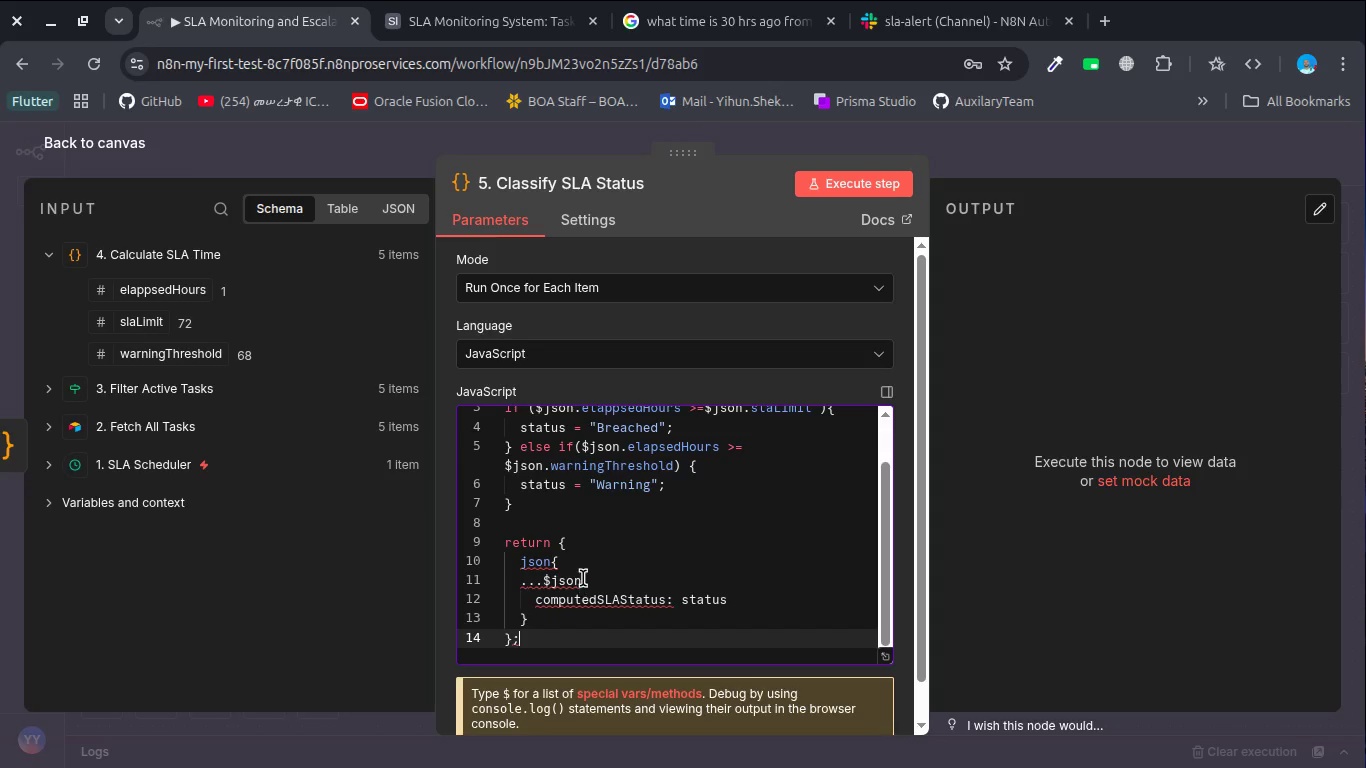 
left_click([536, 453])
 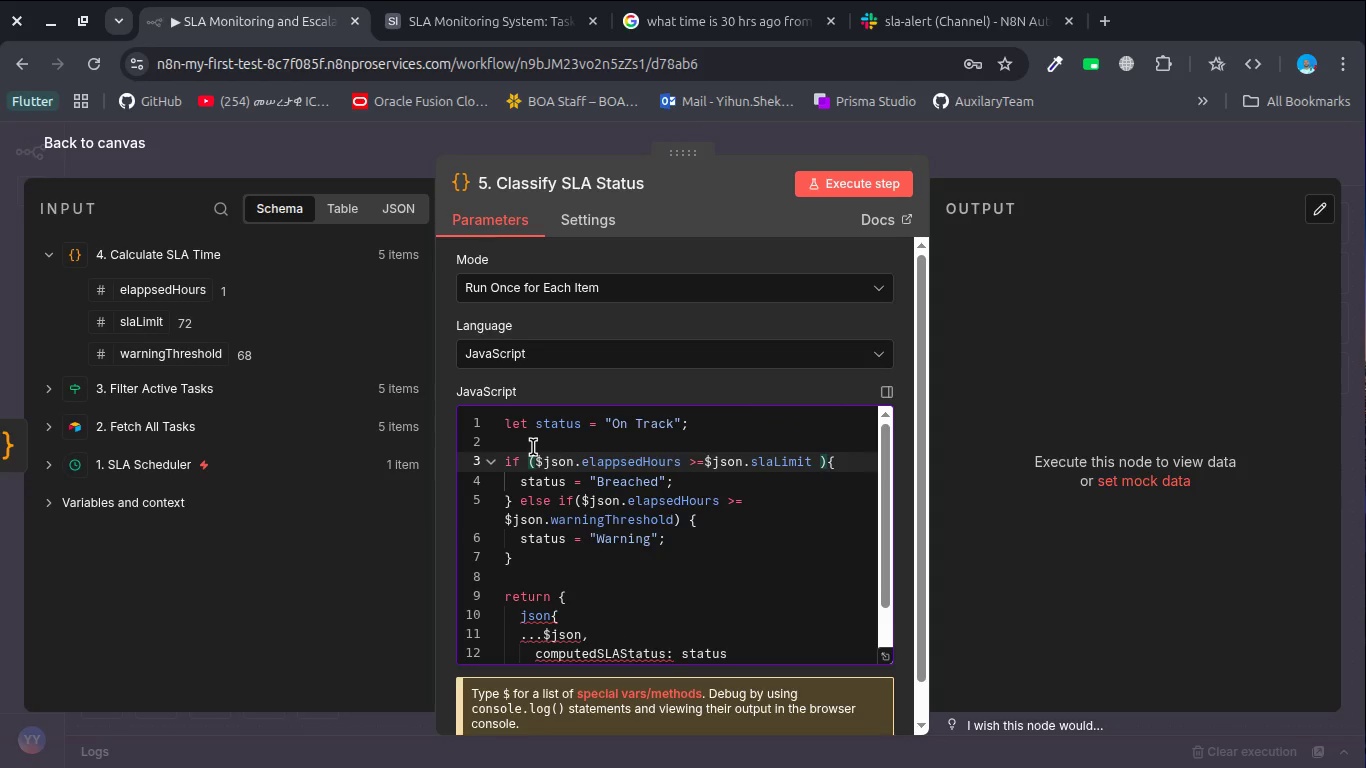 
left_click([533, 447])
 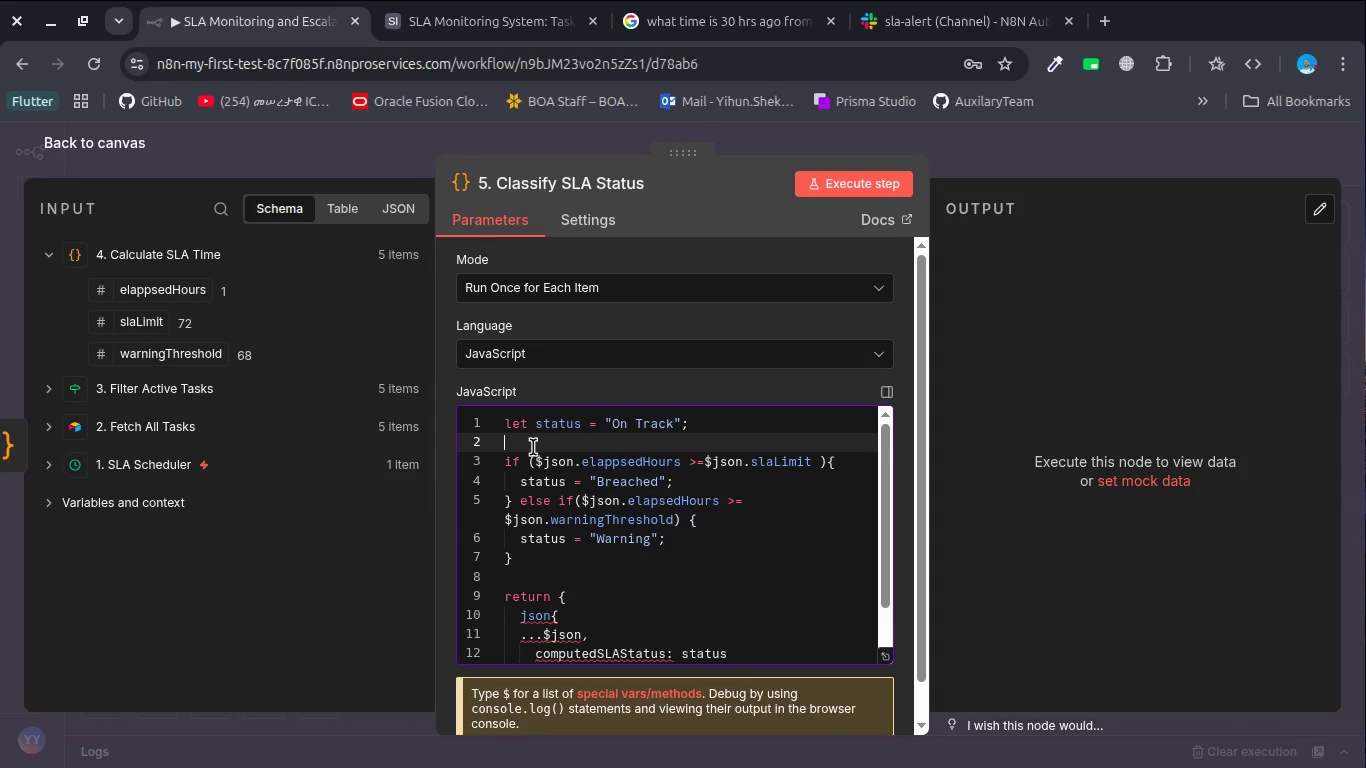 
key(Control+V)
 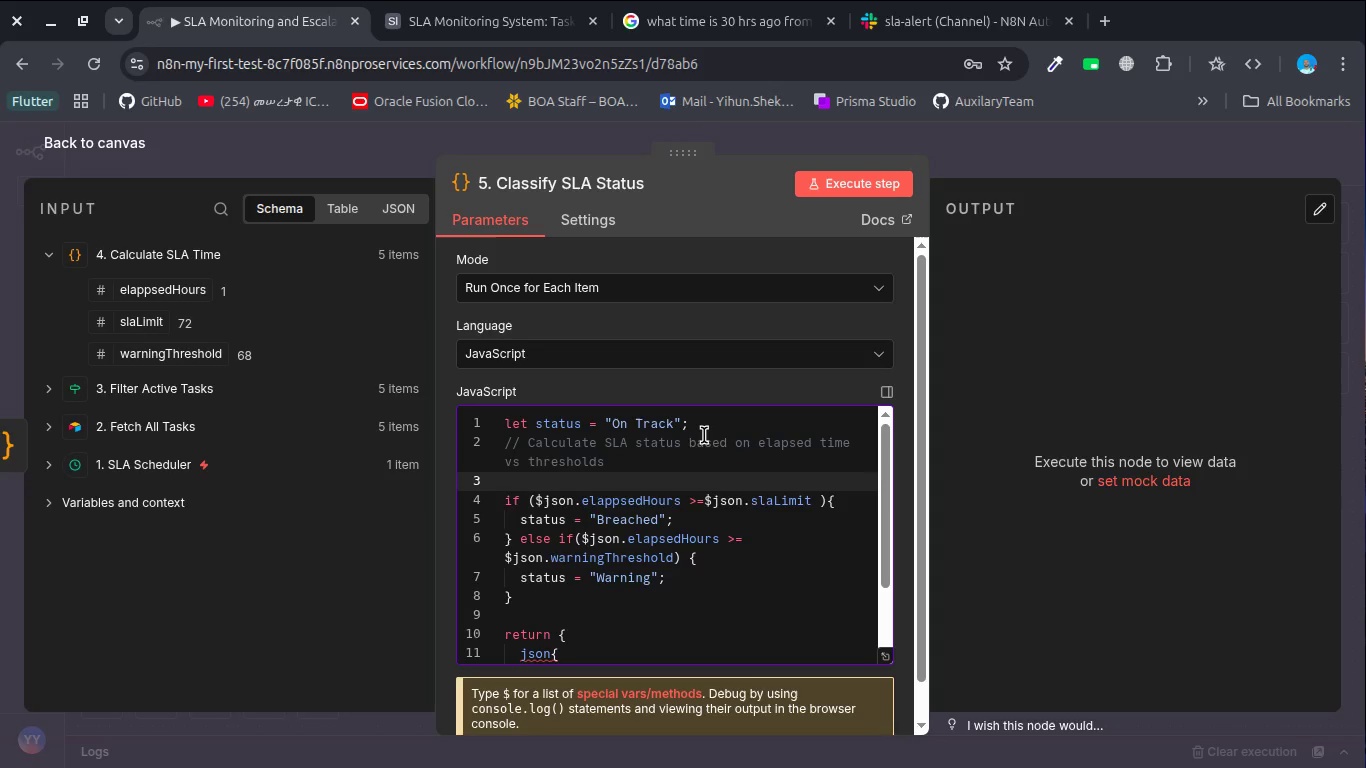 
left_click([714, 430])
 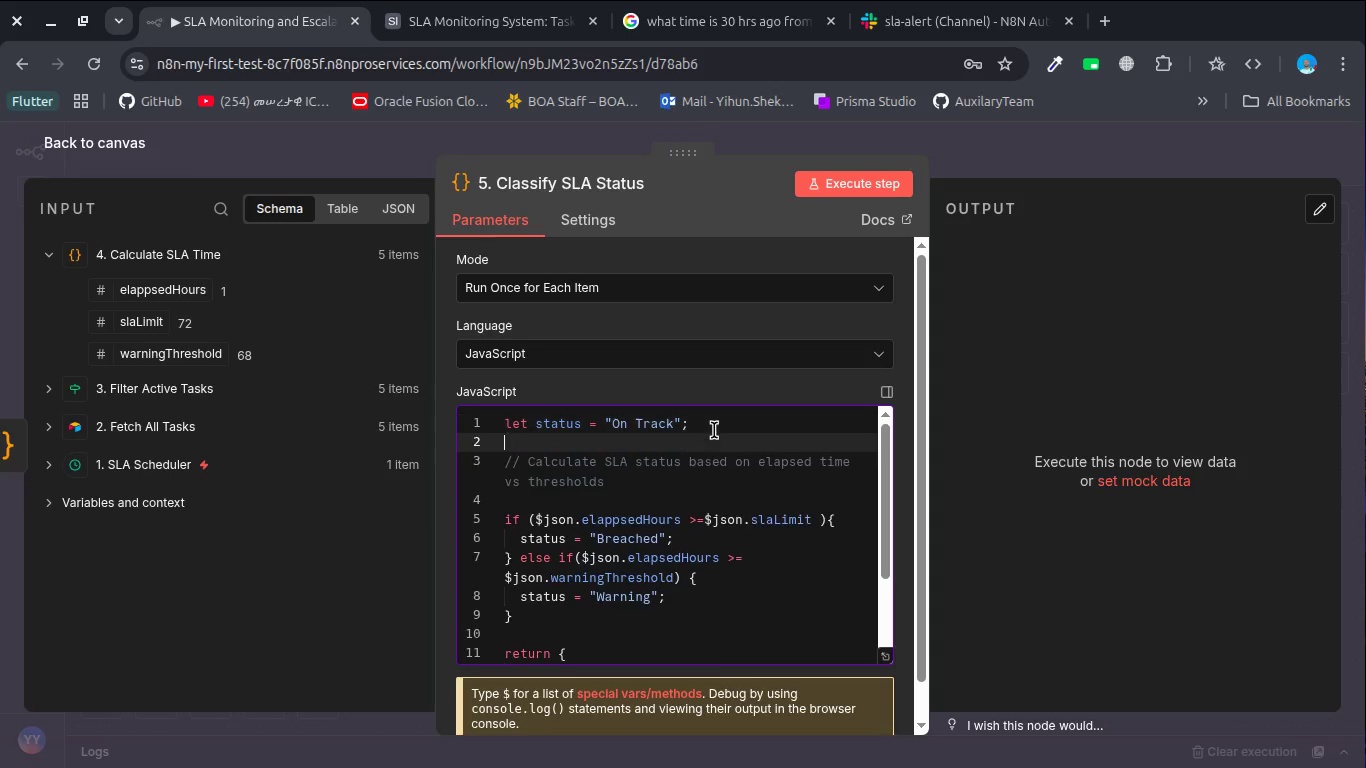 
key(Enter)
 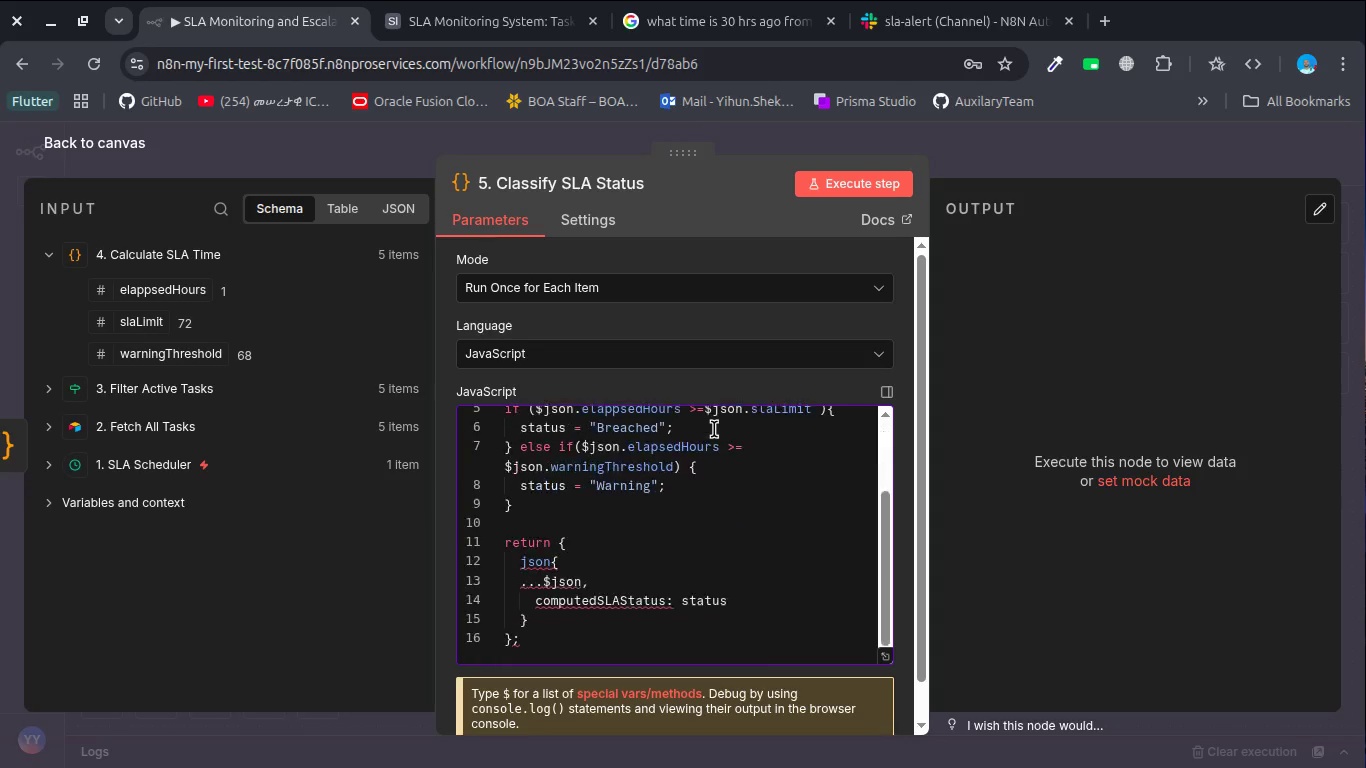 
scroll: coordinate [714, 429], scroll_direction: down, amount: 2.0
 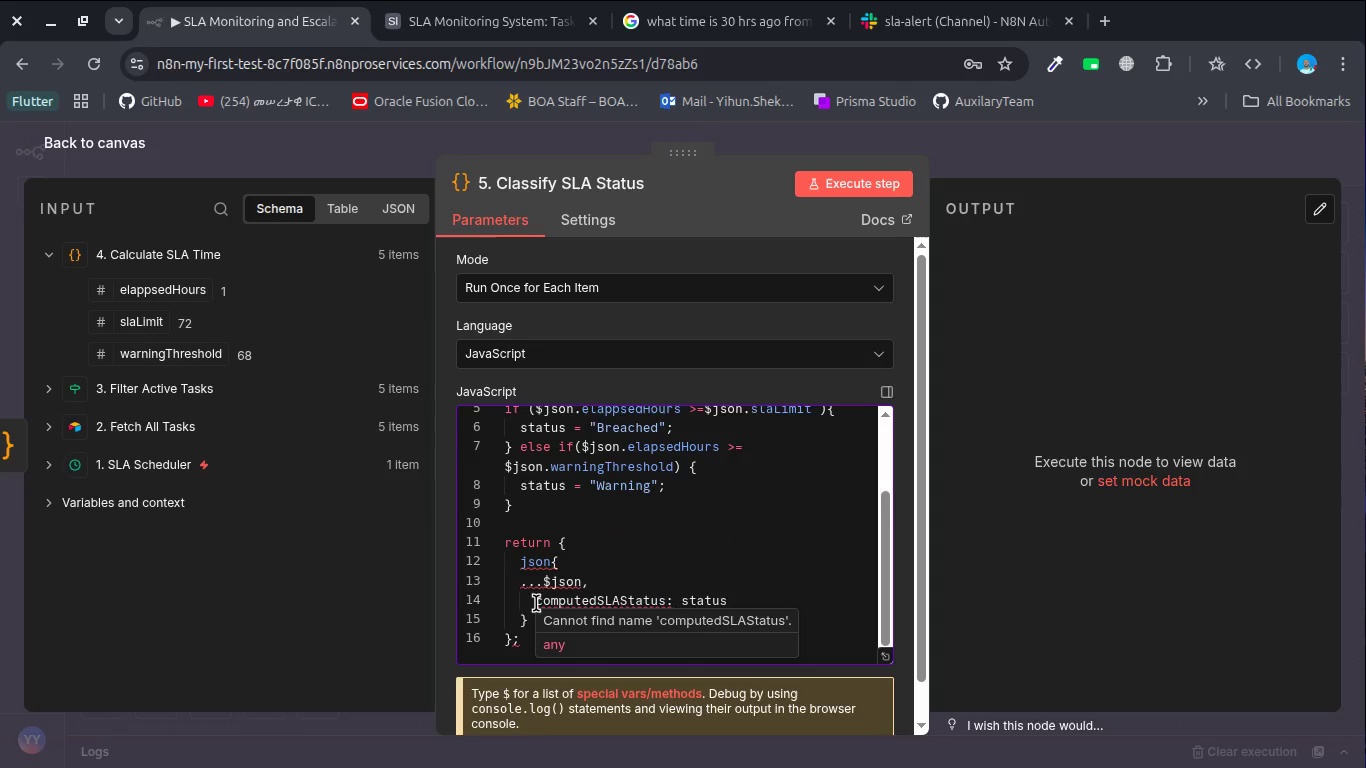 
wait(7.99)
 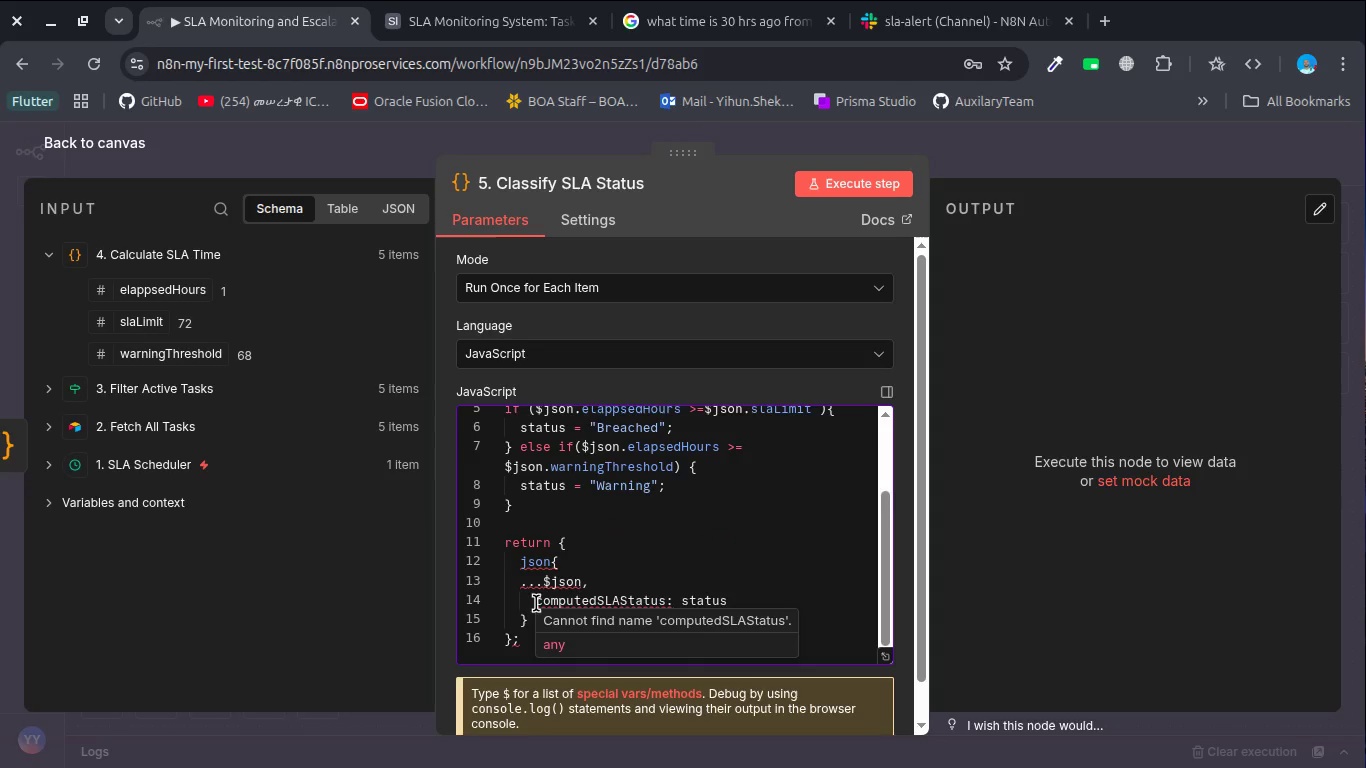 
double_click([598, 604])
 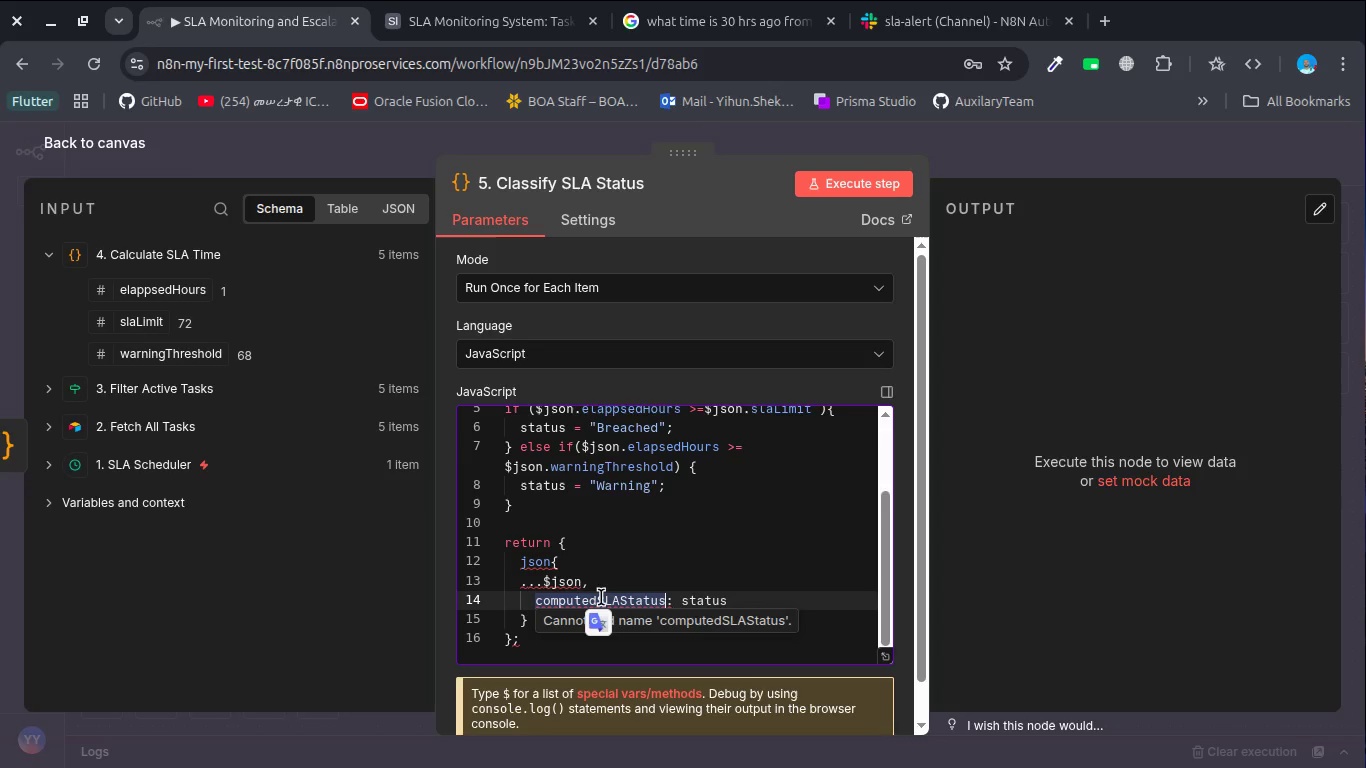 
left_click([554, 562])
 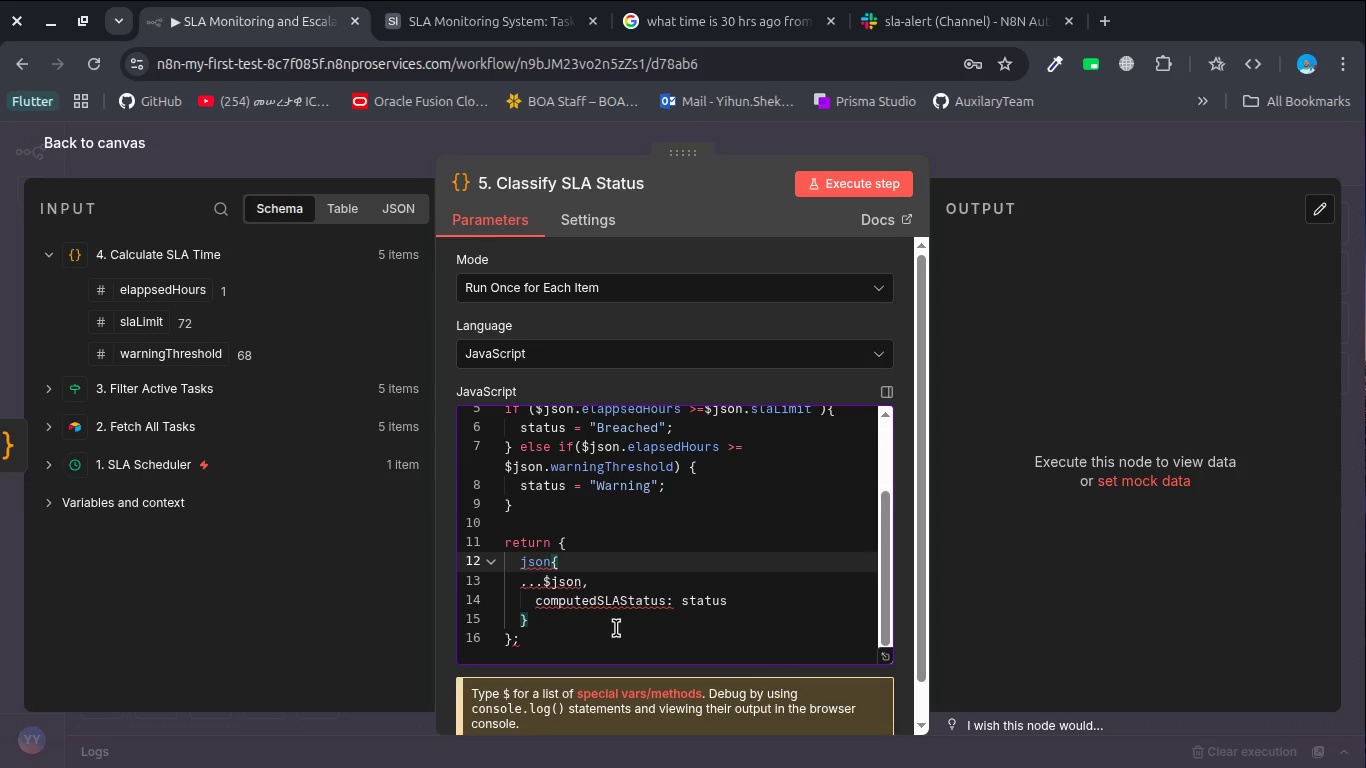 
key(Shift+ShiftRight)
 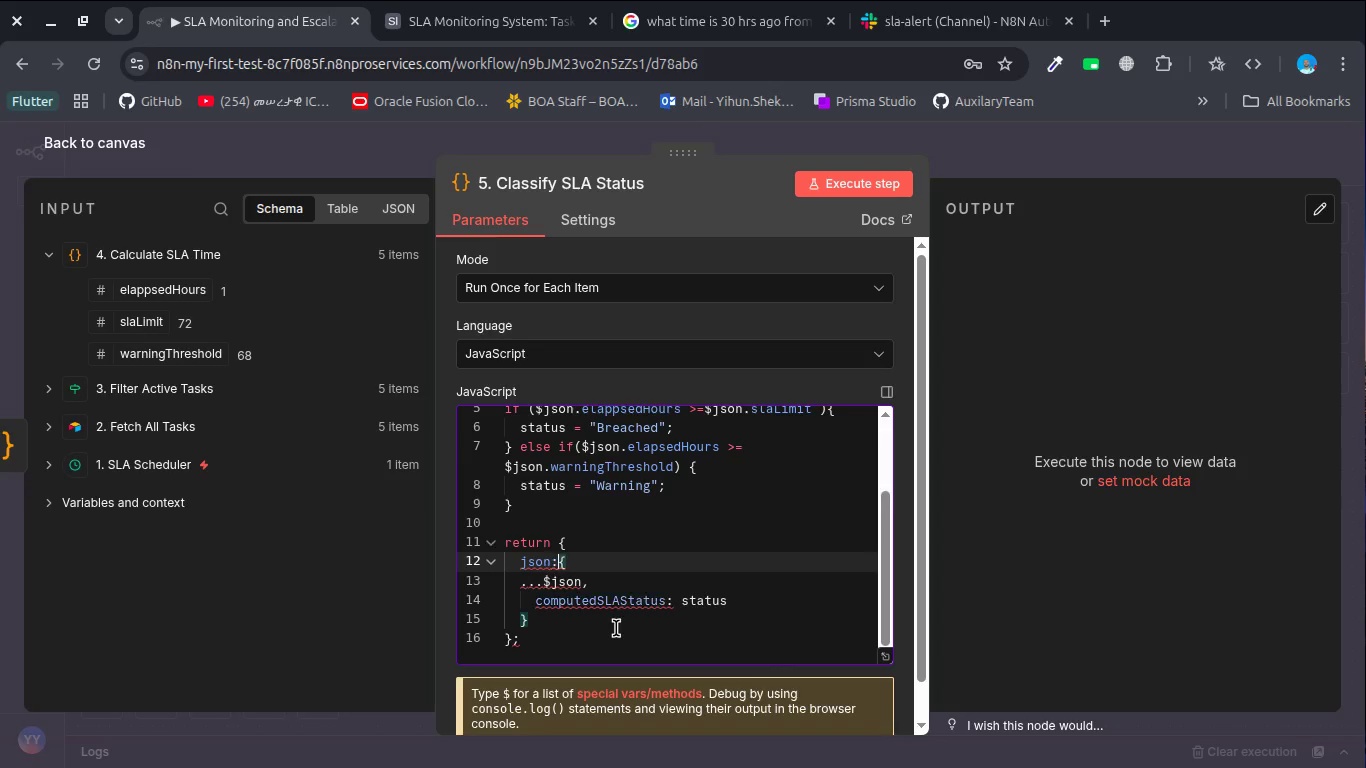 
key(Shift+Semicolon)
 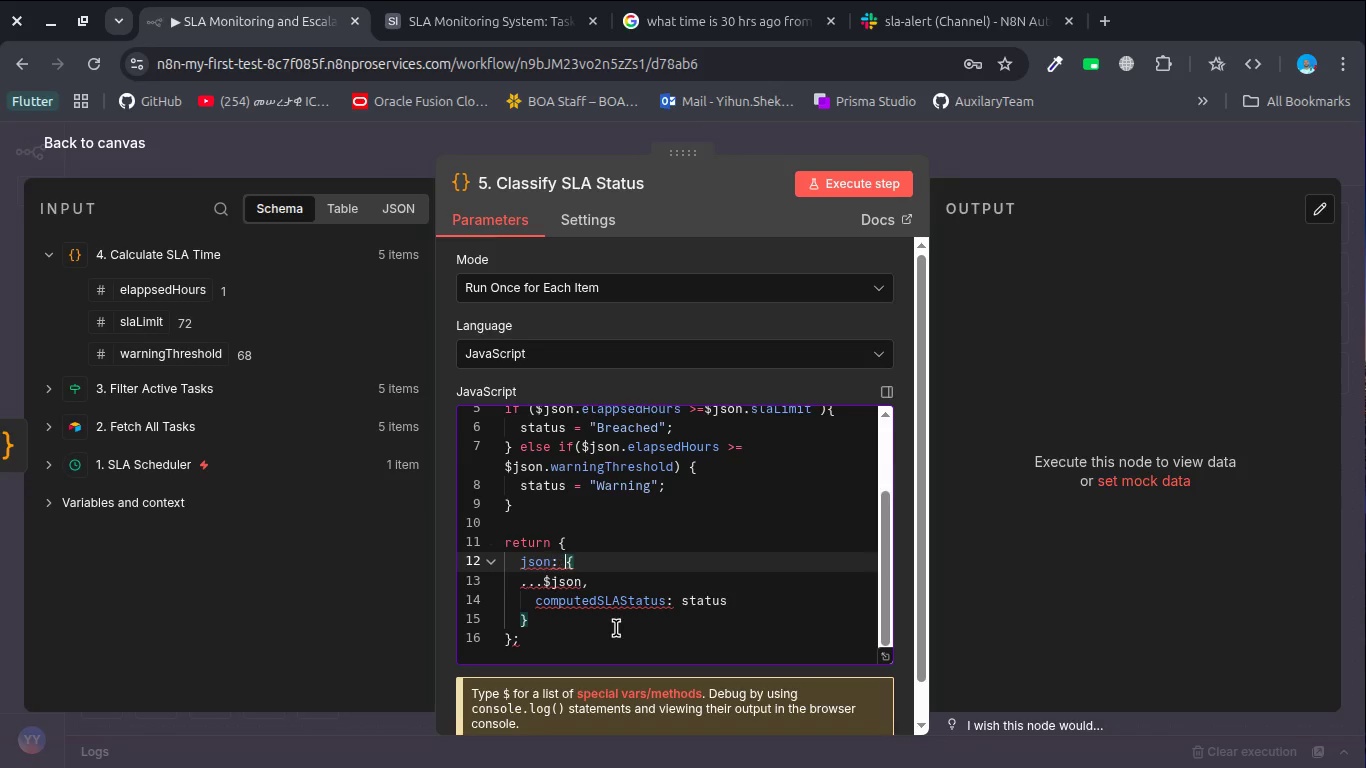 
key(Space)
 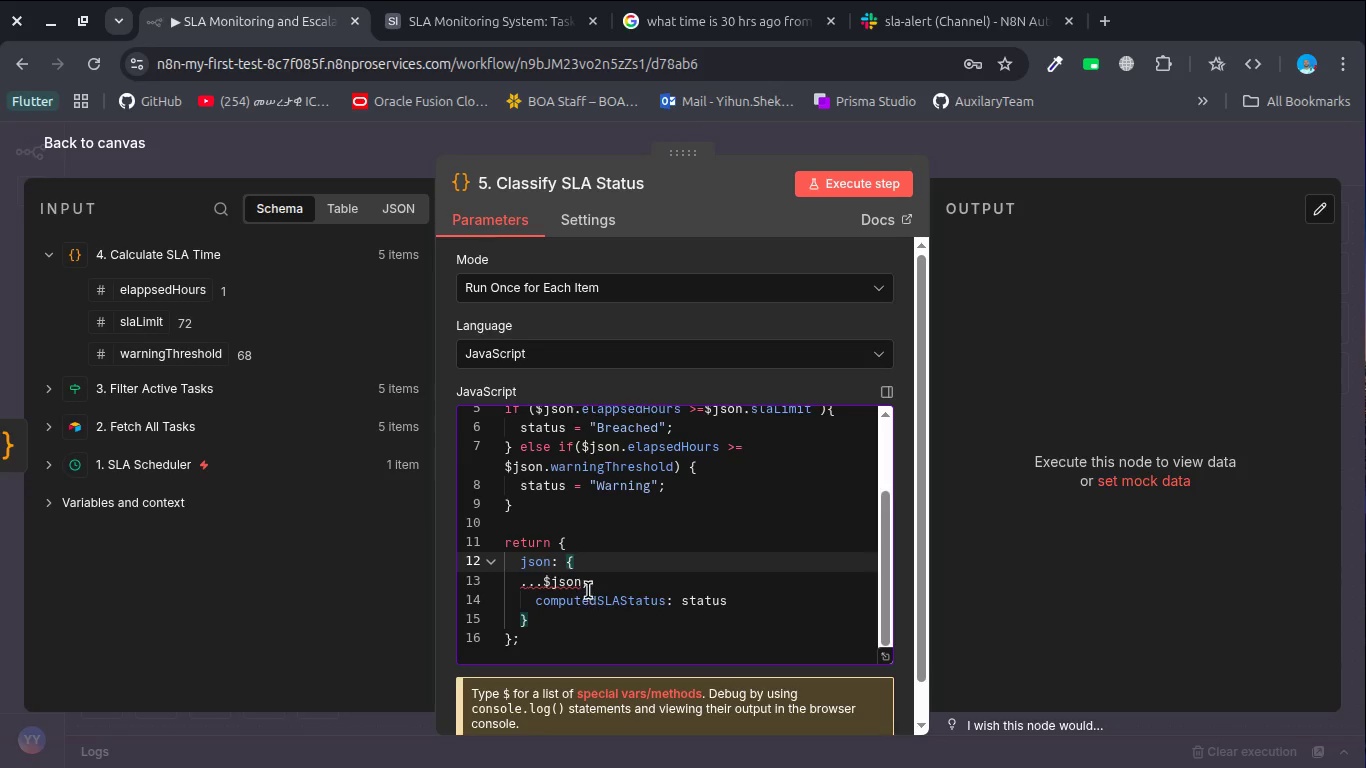 
mouse_move([558, 591])
 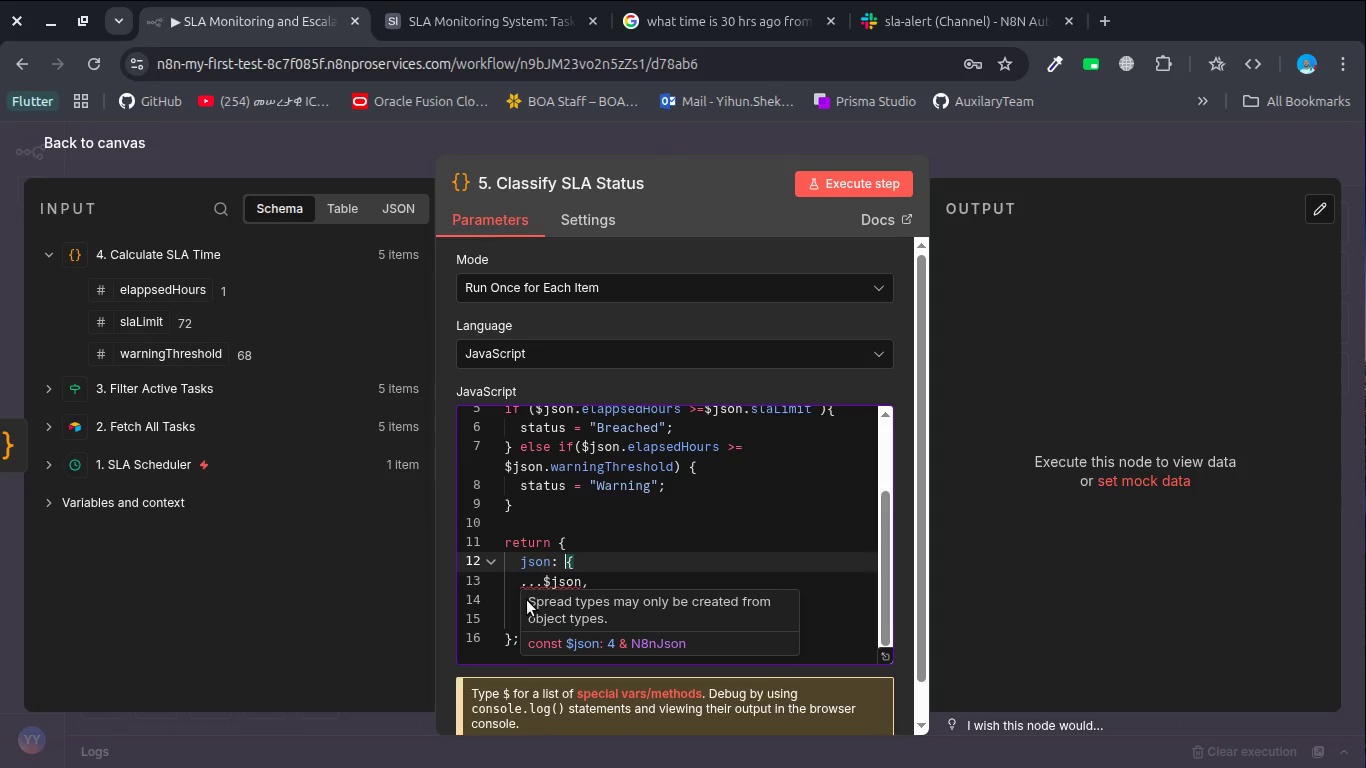 
left_click_drag(start_coordinate=[527, 600], to_coordinate=[591, 608])
 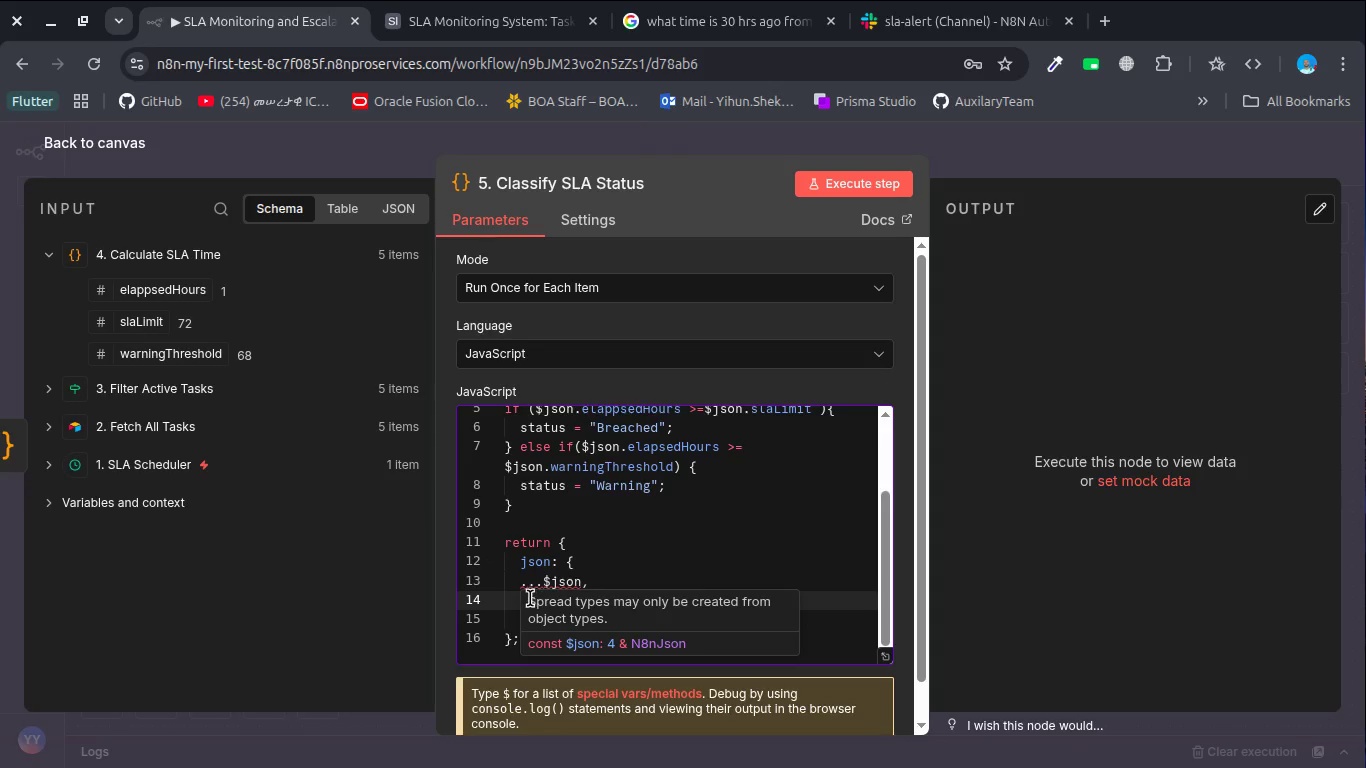 
left_click_drag(start_coordinate=[530, 598], to_coordinate=[691, 637])
 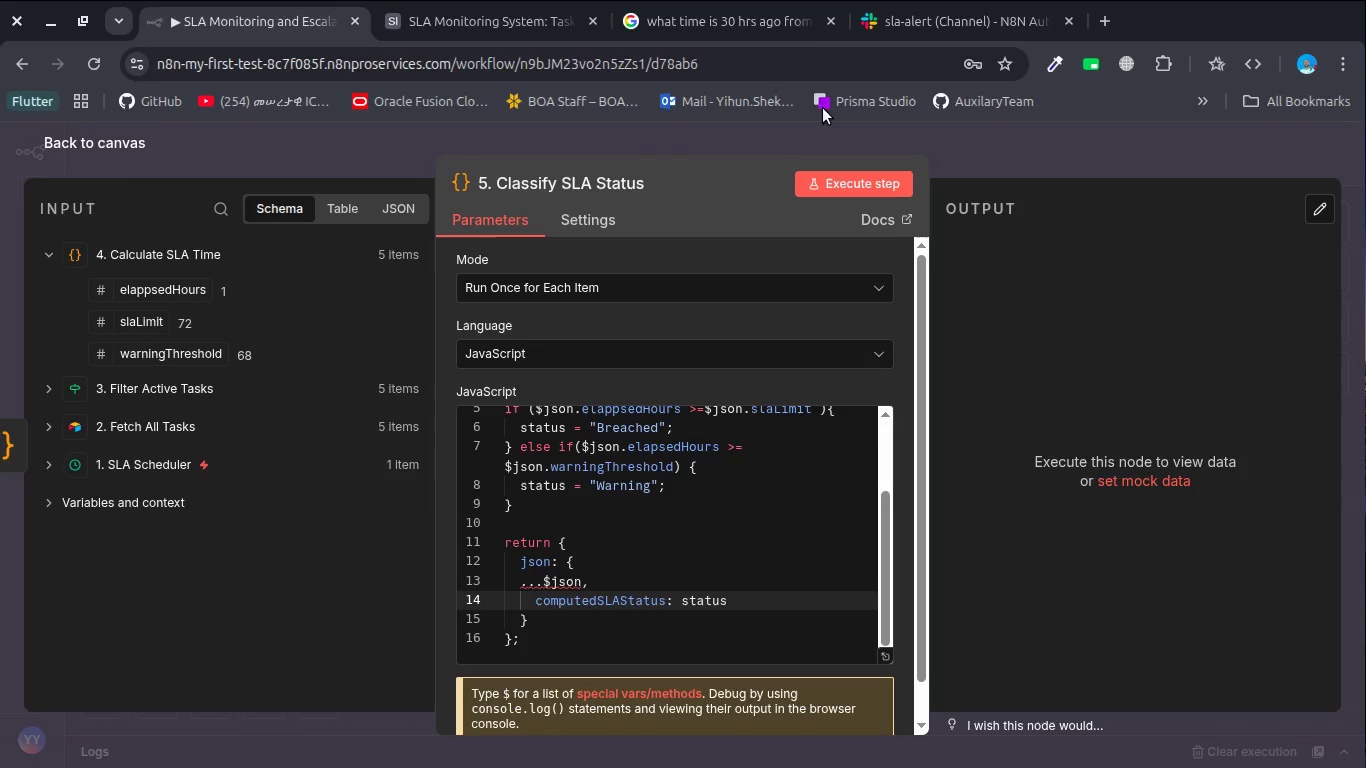 
key(Control+C)
 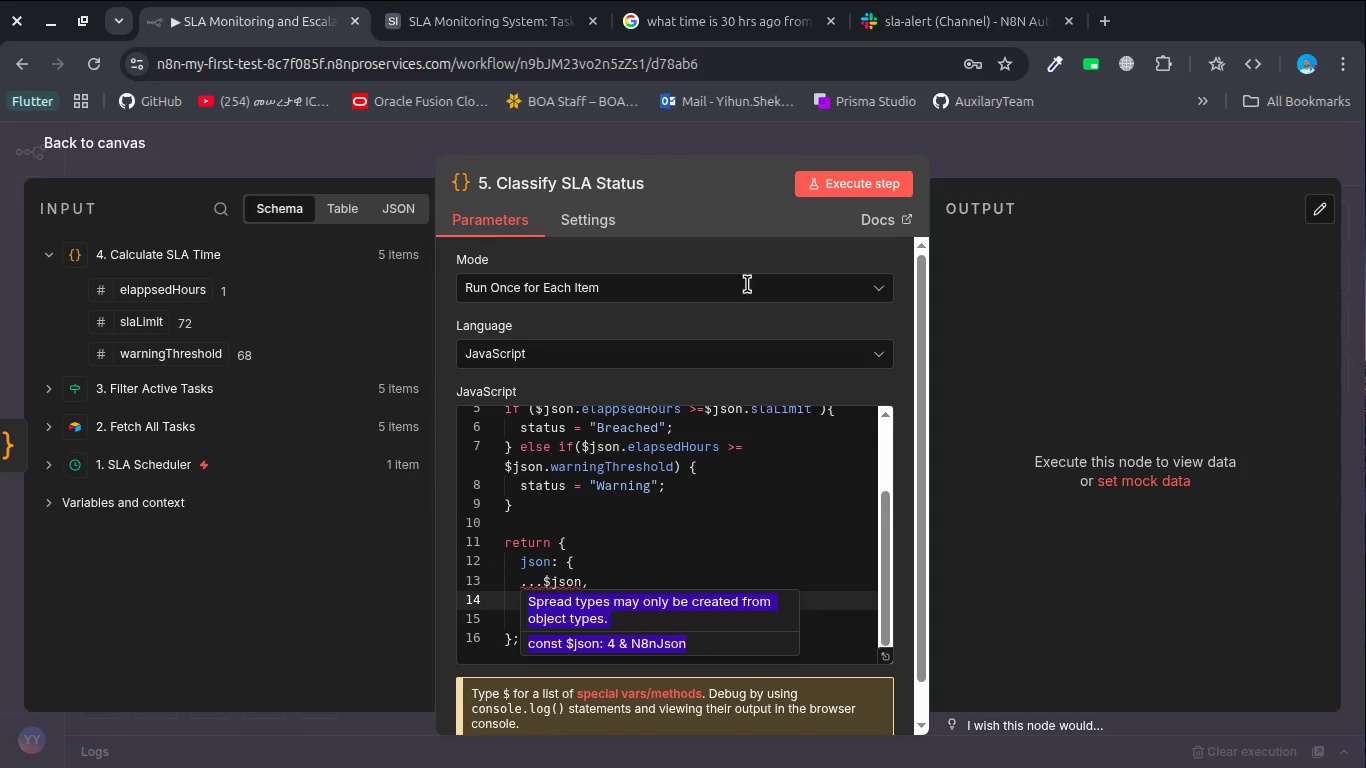 
key(Control+C)
 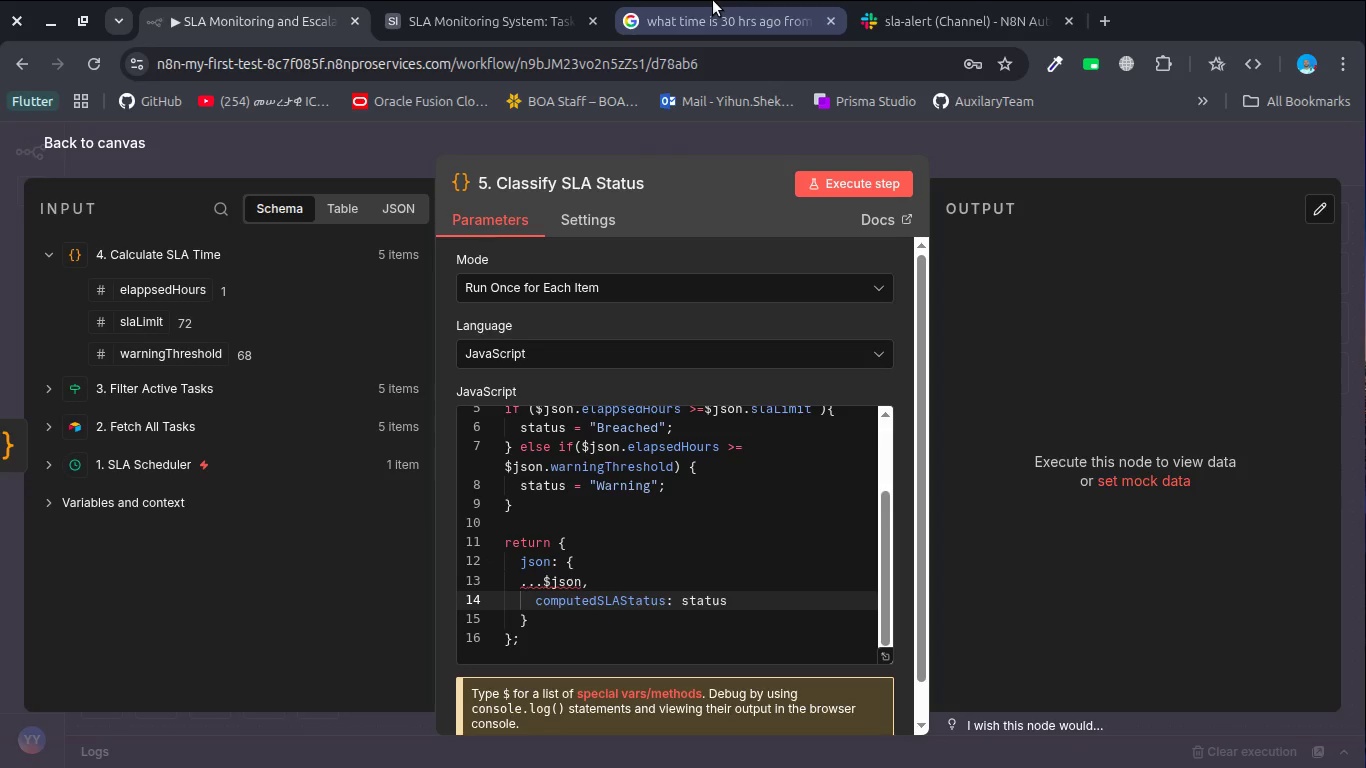 
left_click([713, 0])
 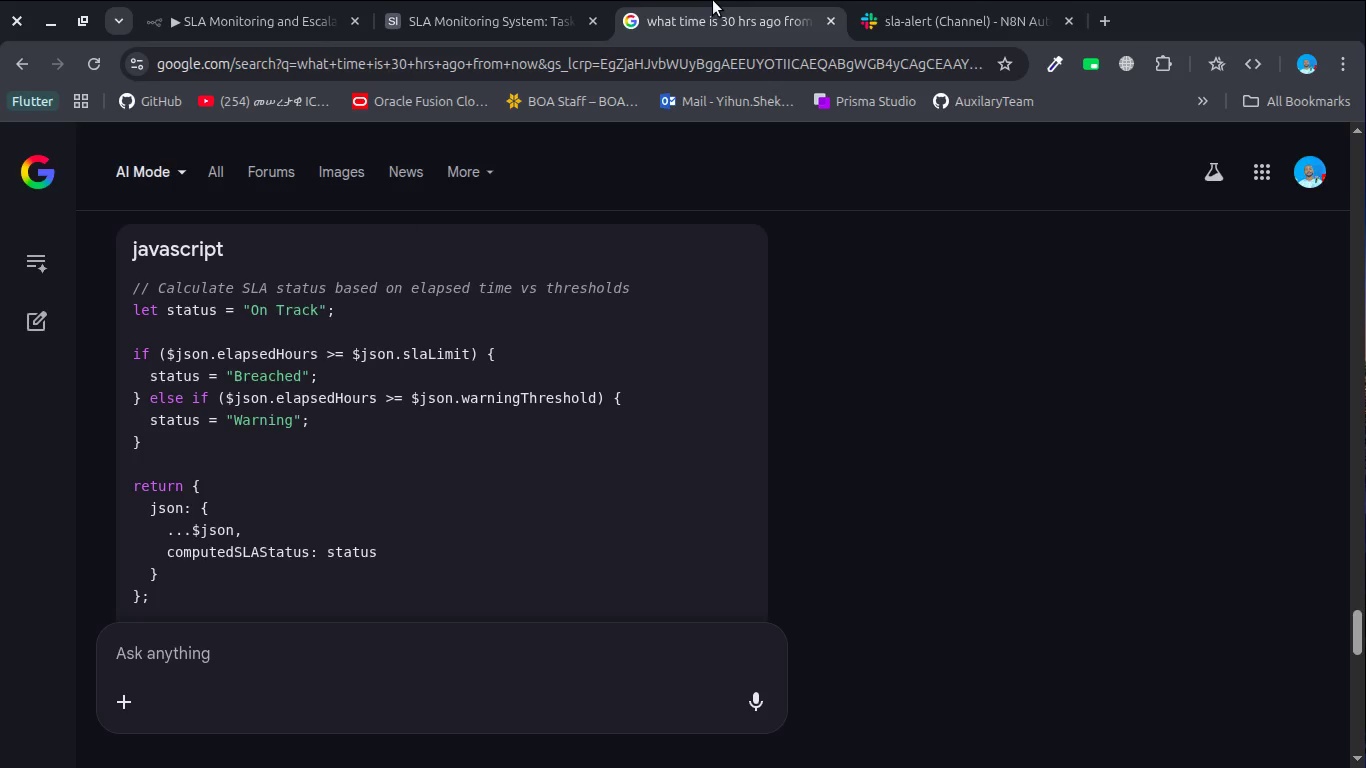 
left_click([272, 658])
 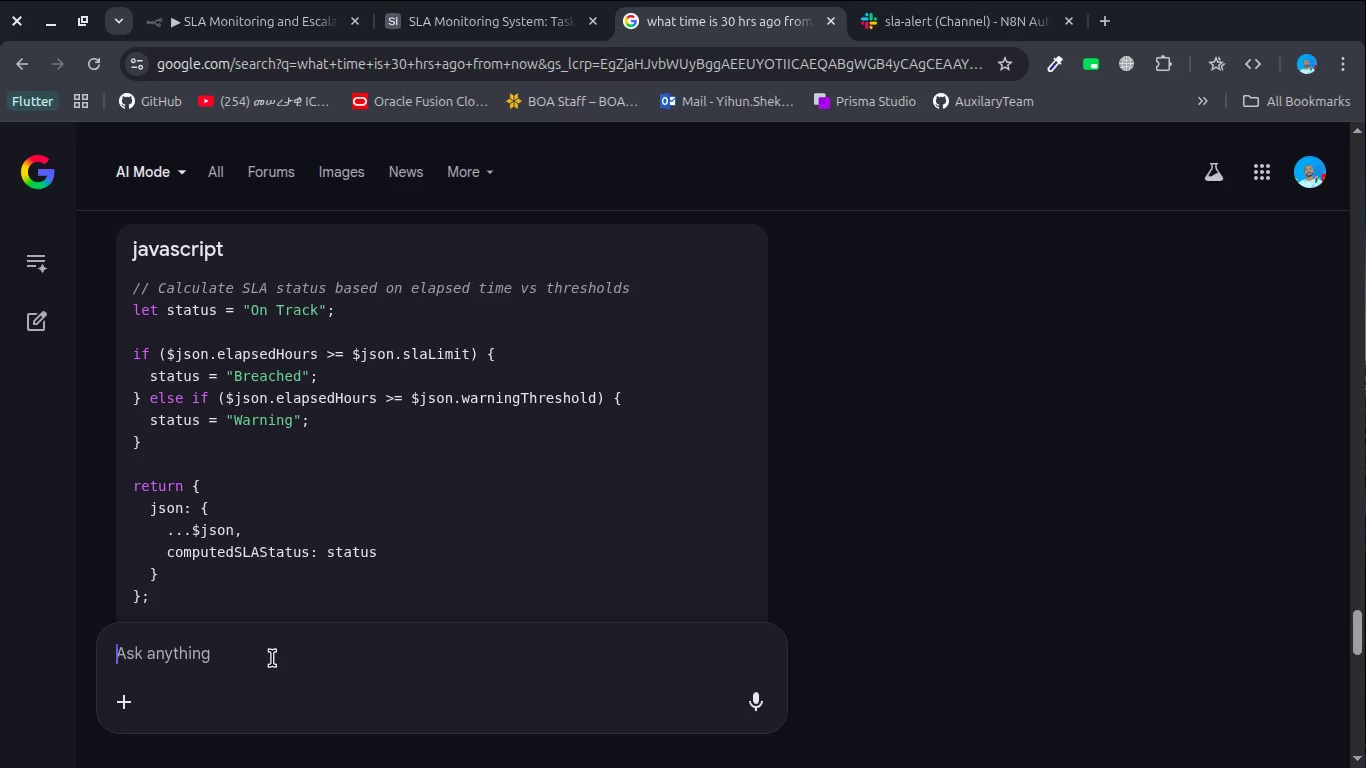 
key(Control+V)
 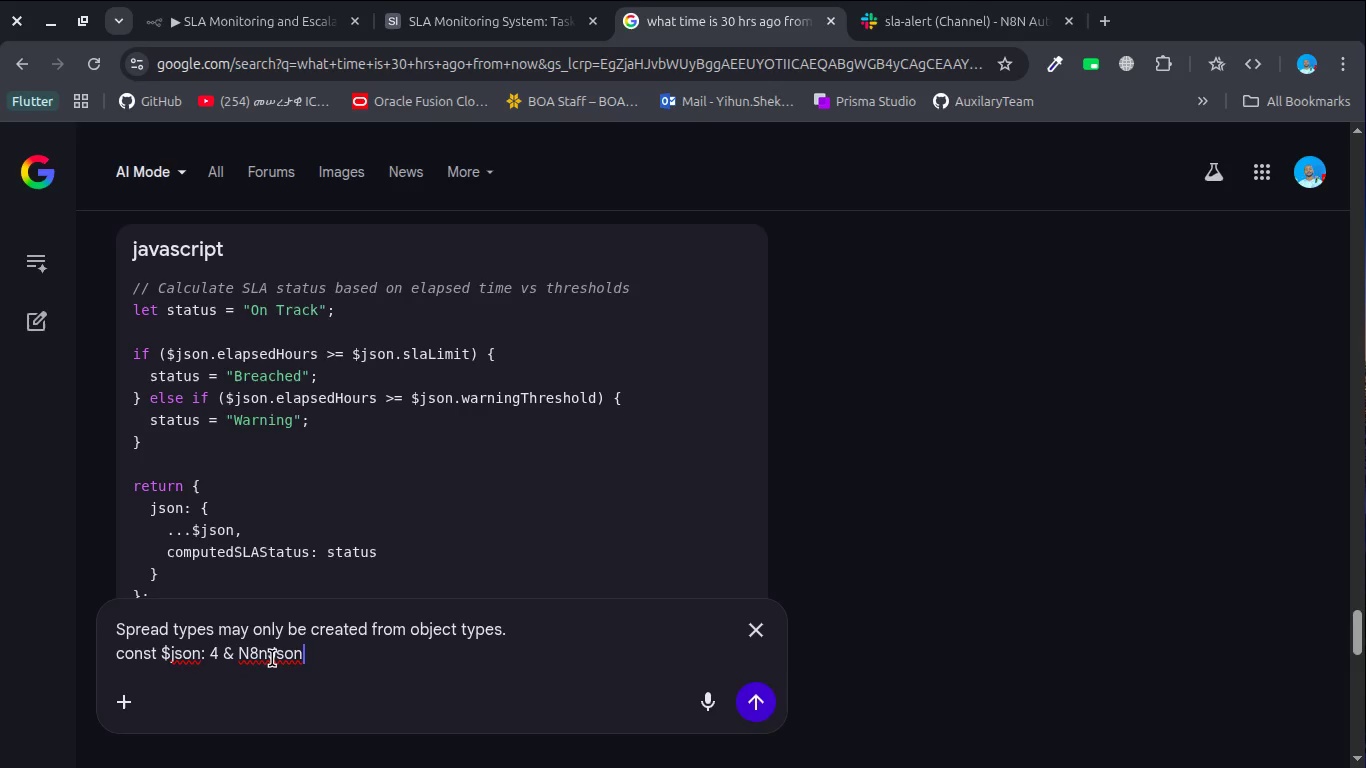 
key(Enter)
 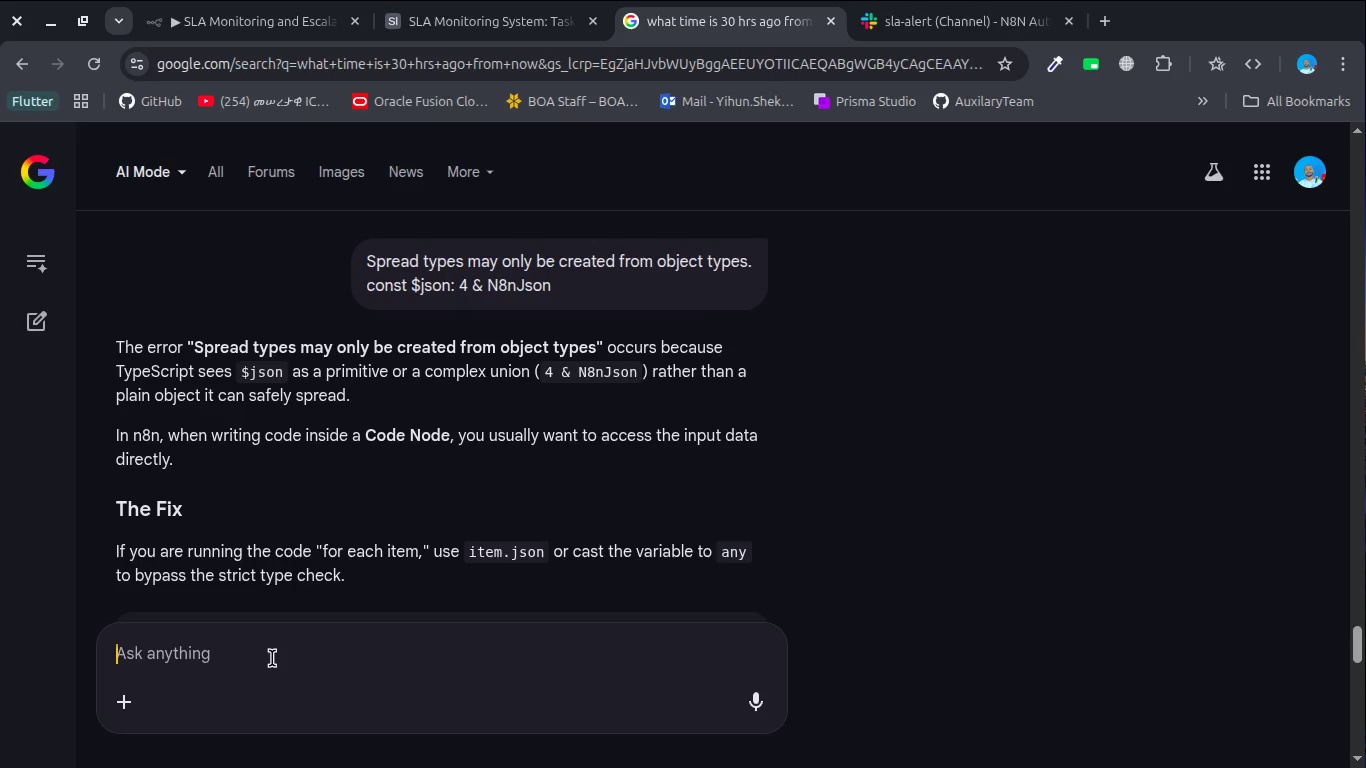 
wait(17.37)
 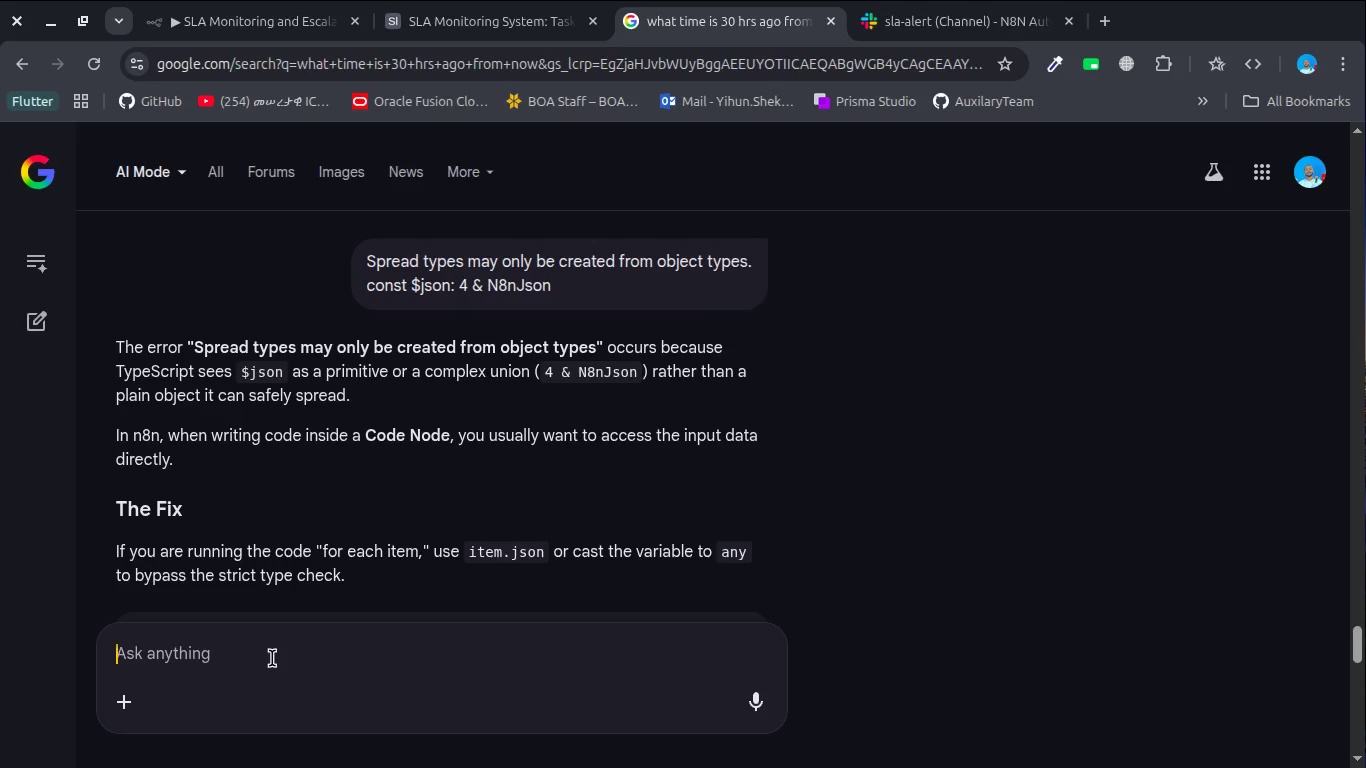 
scroll: coordinate [385, 510], scroll_direction: down, amount: 2.0
 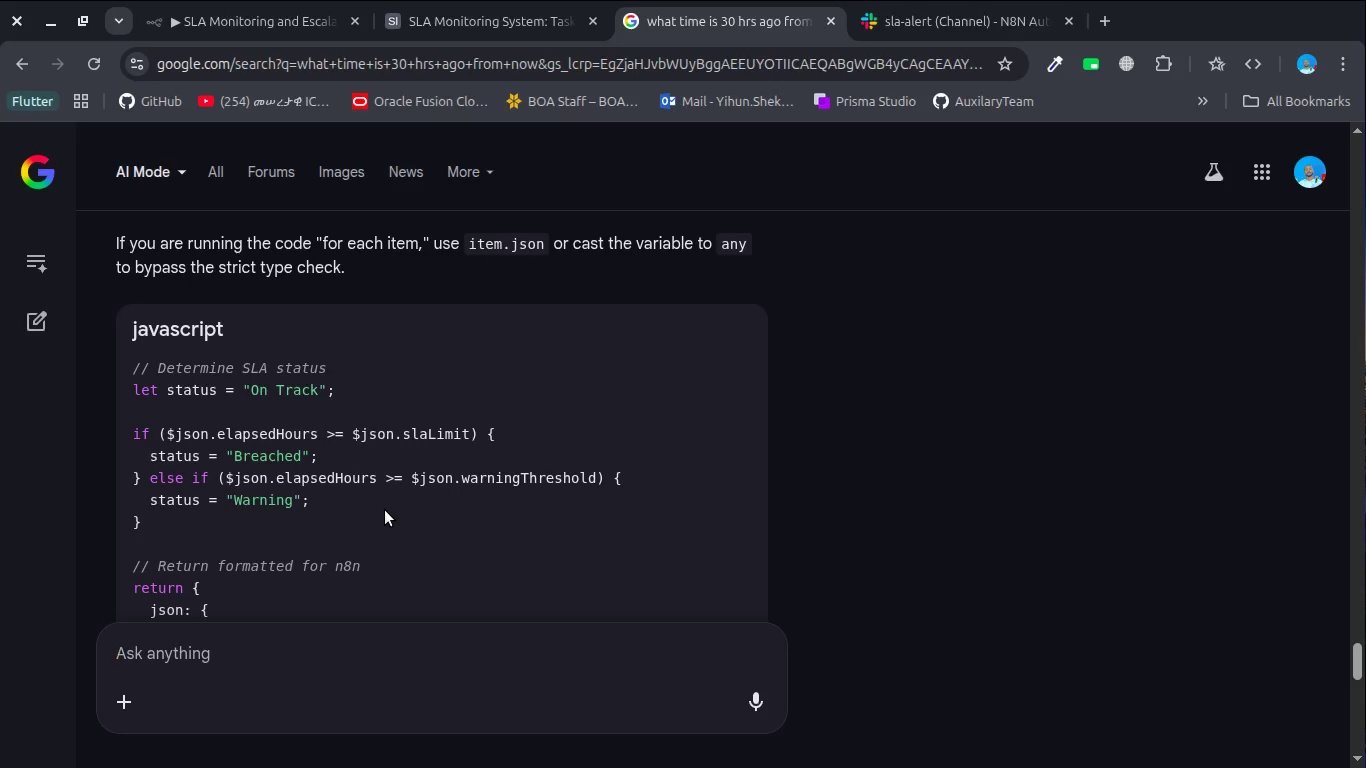 
scroll: coordinate [385, 510], scroll_direction: none, amount: 0.0
 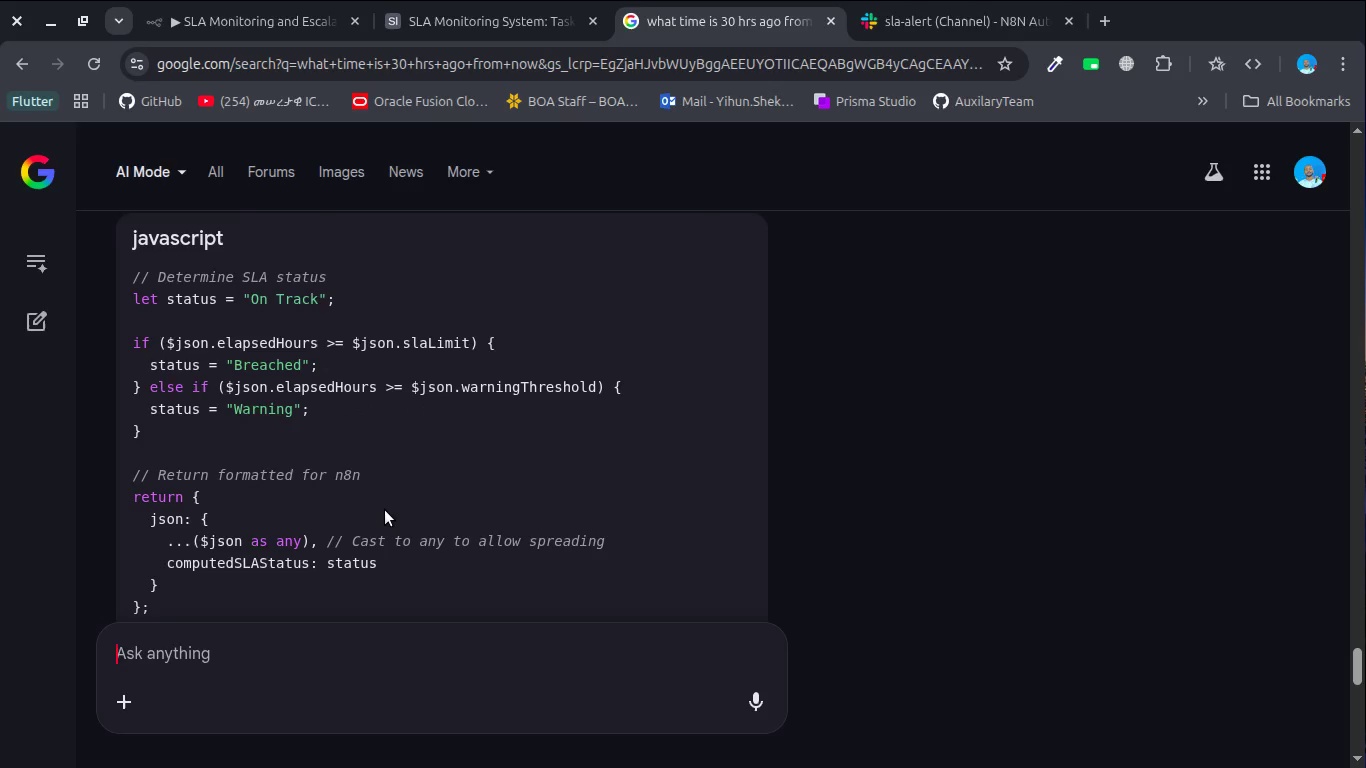 
wait(8.72)
 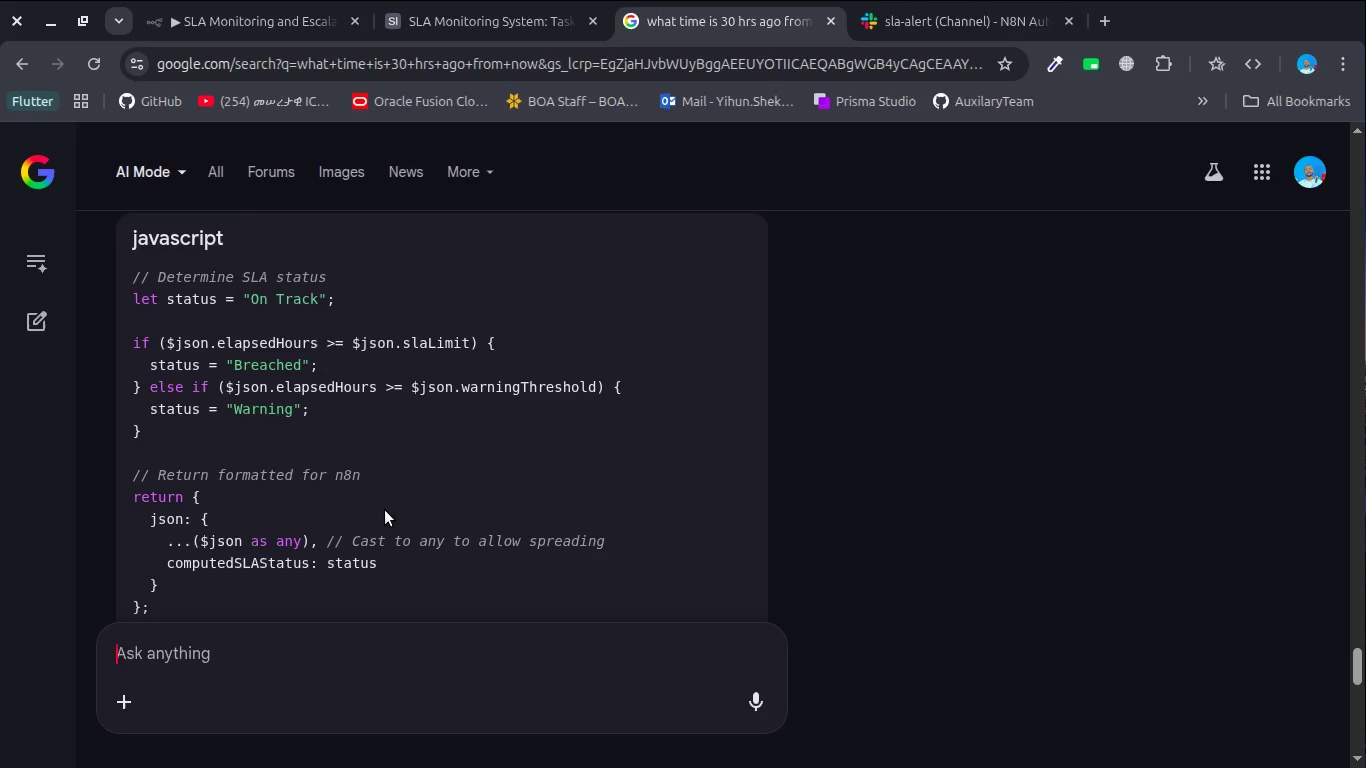 
left_click([207, 25])
 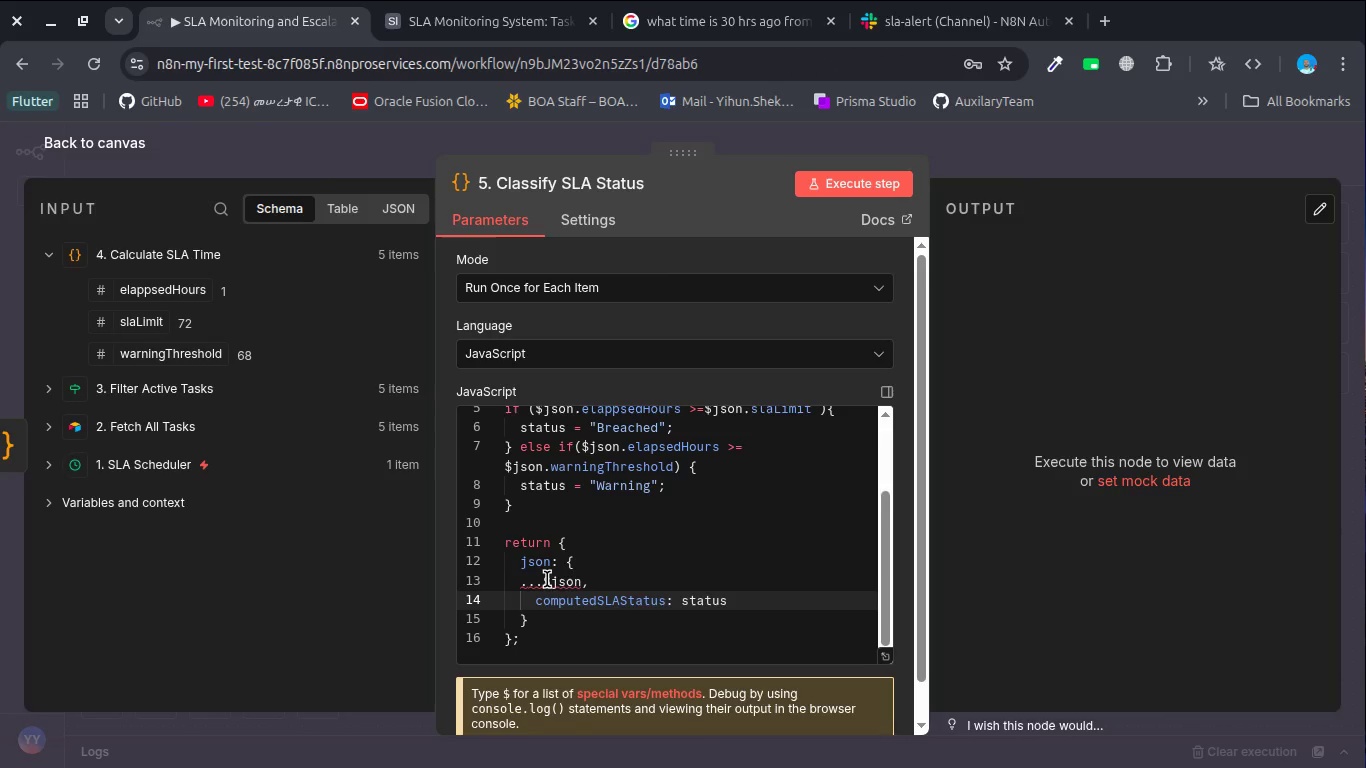 
left_click_drag(start_coordinate=[546, 579], to_coordinate=[581, 578])
 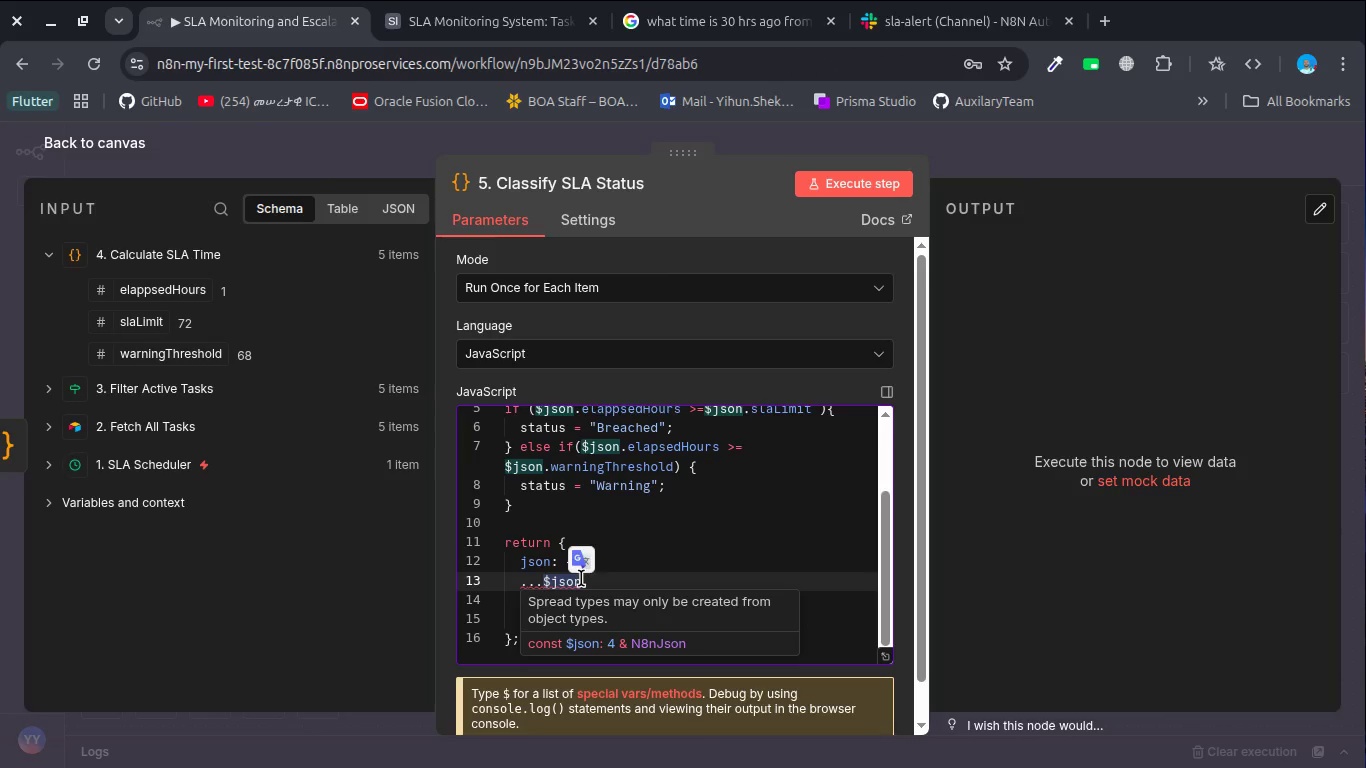 
key(Shift+9)
 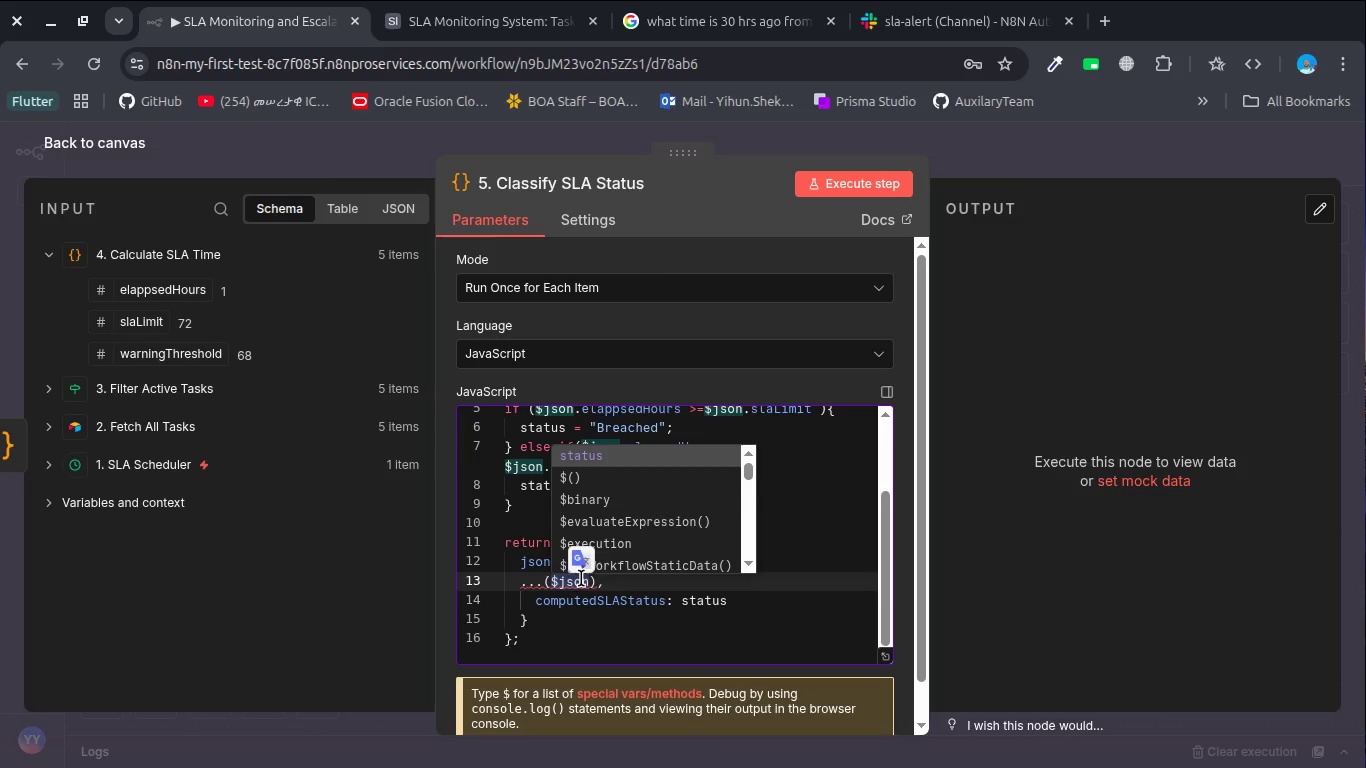 
key(ArrowRight)
 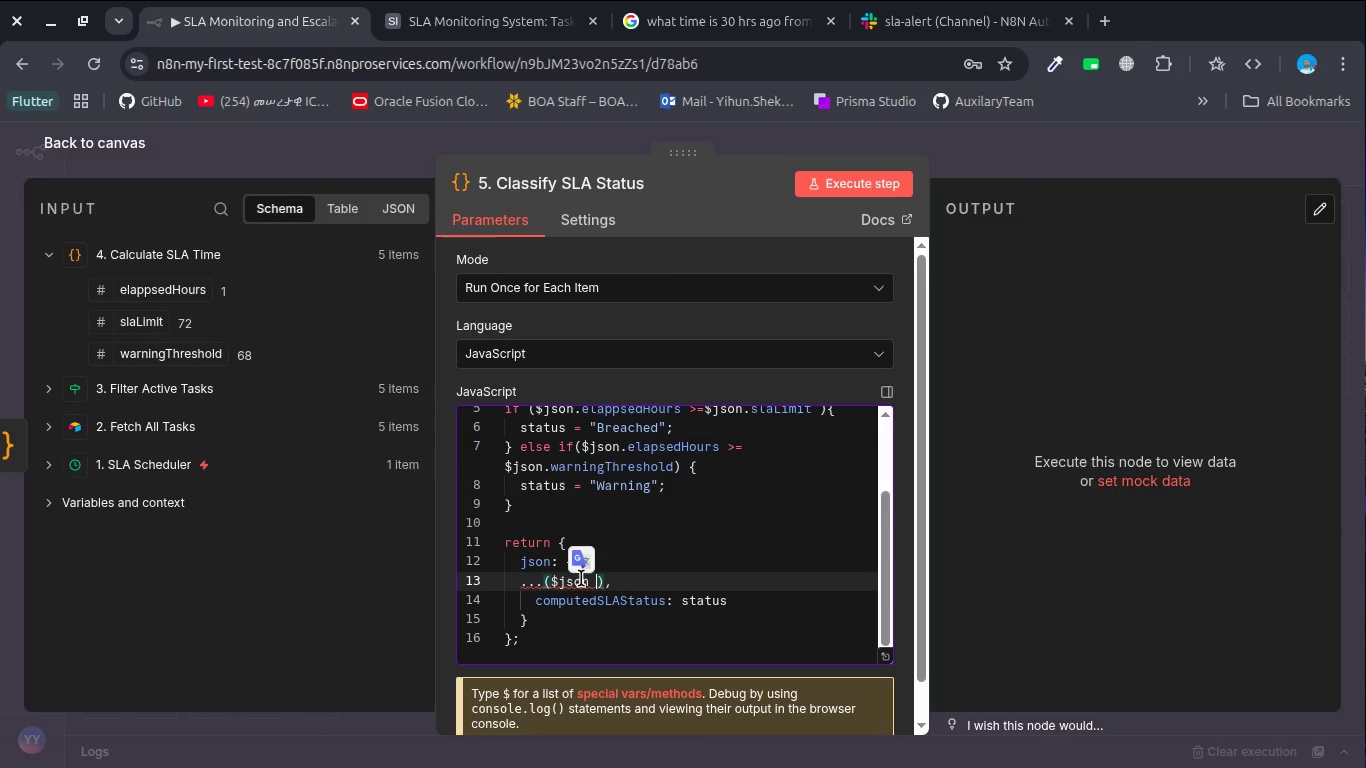 
type( as any)
 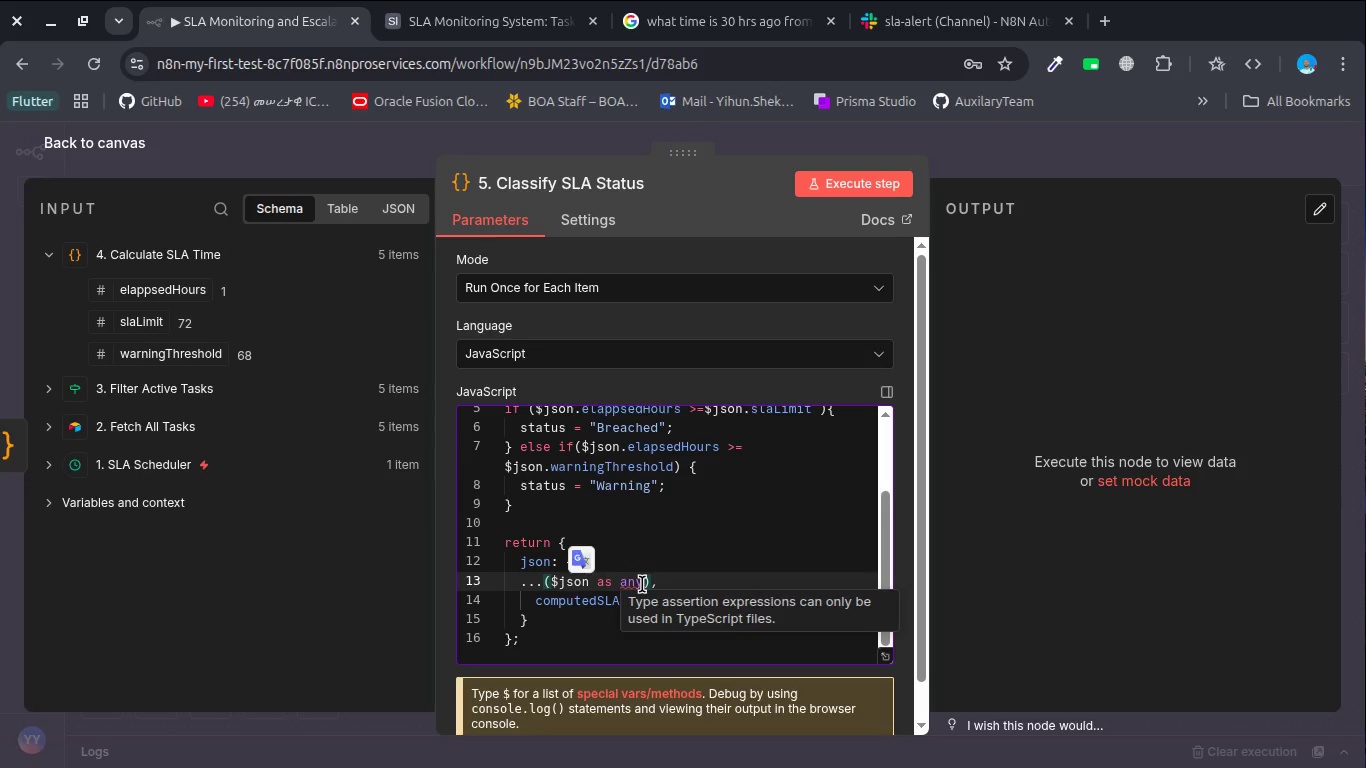 
wait(5.42)
 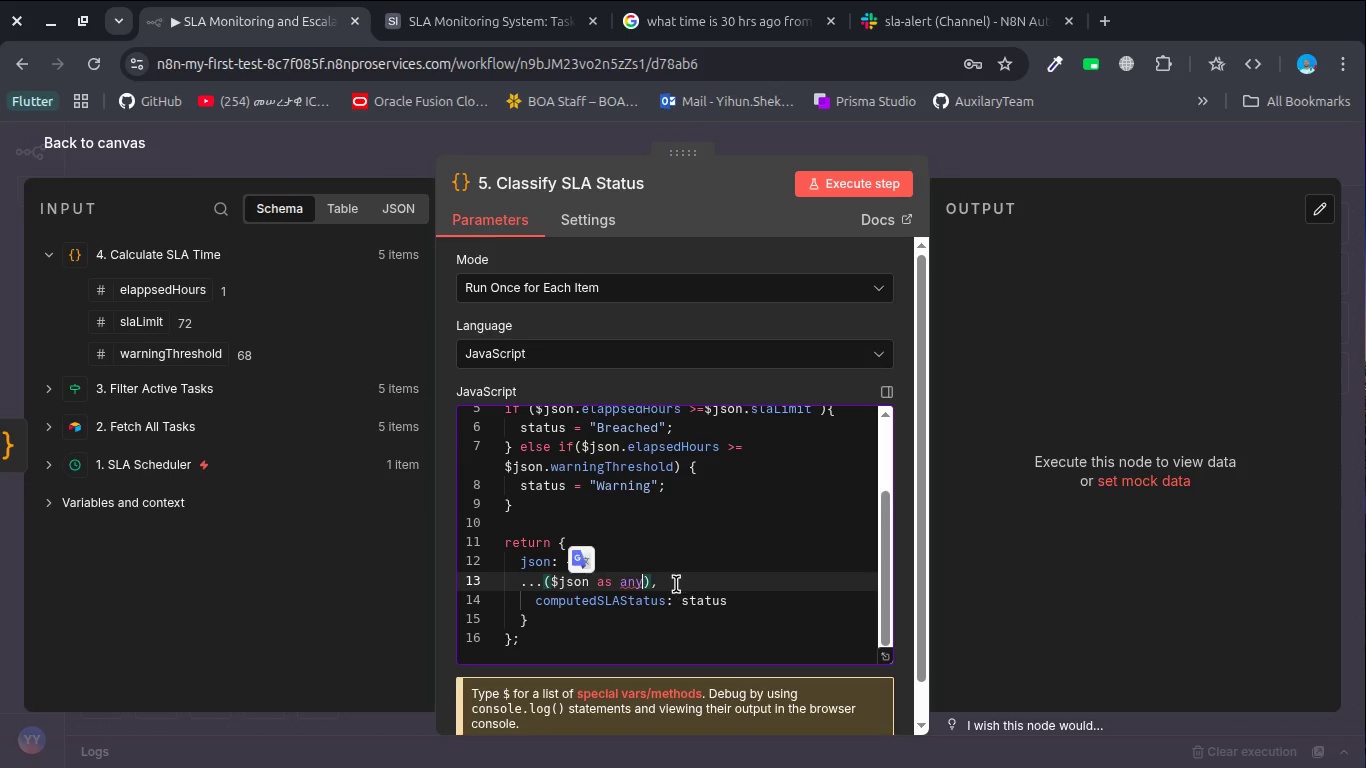 
double_click([642, 584])
 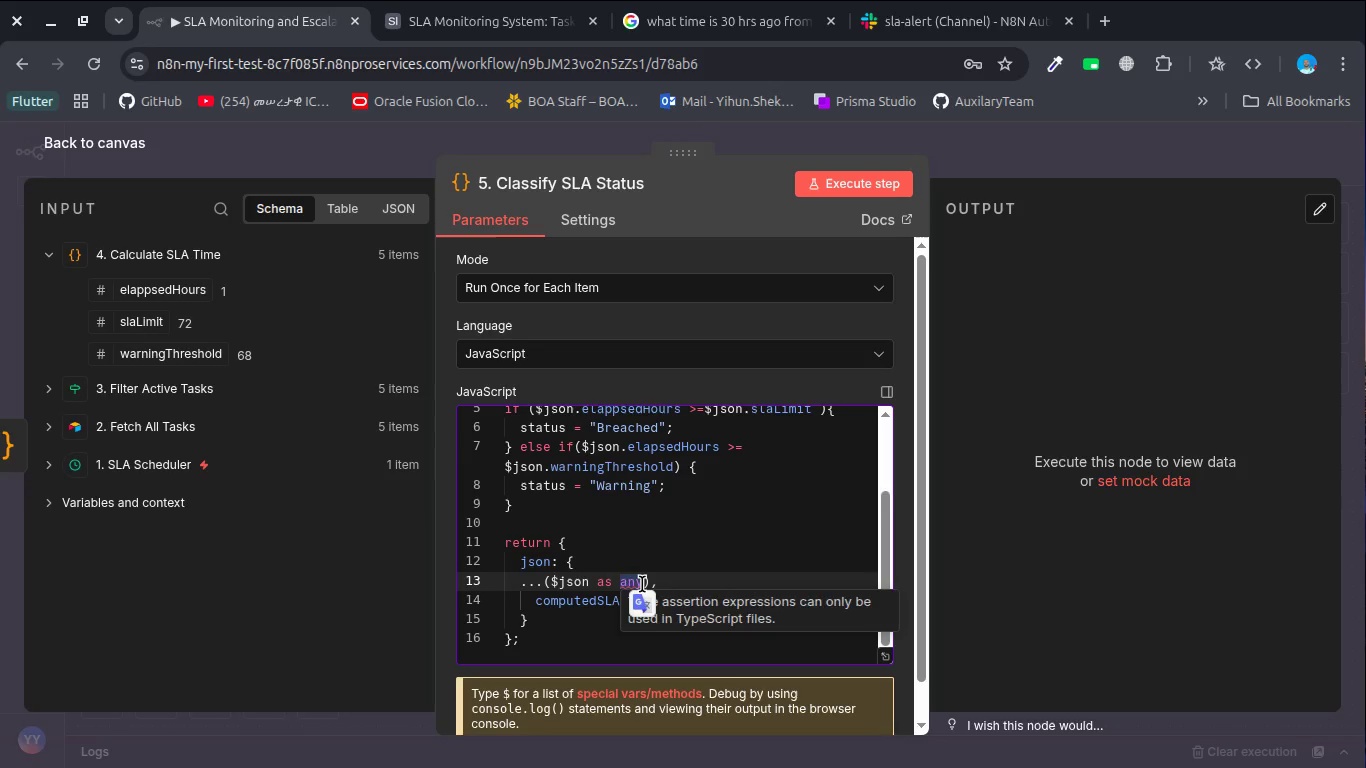 
key(Backspace)
 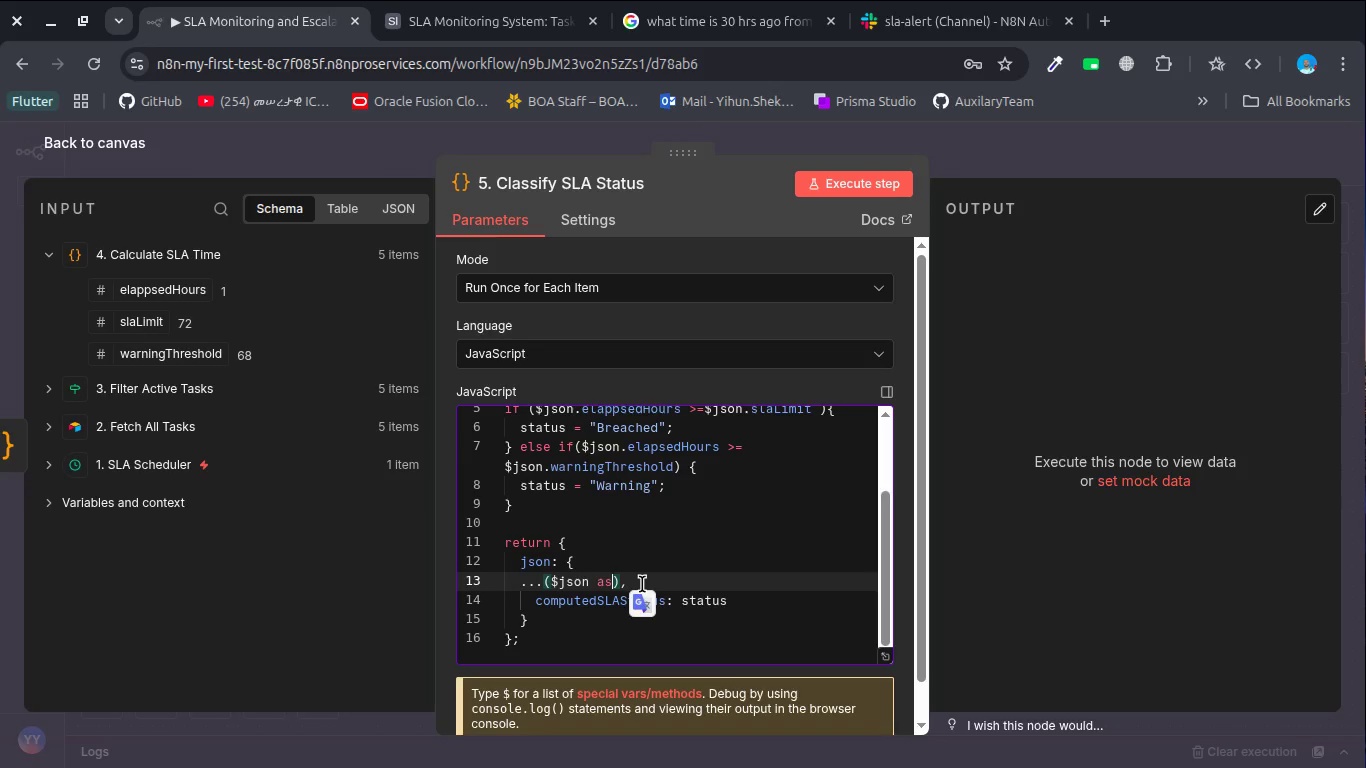 
key(Backspace)
 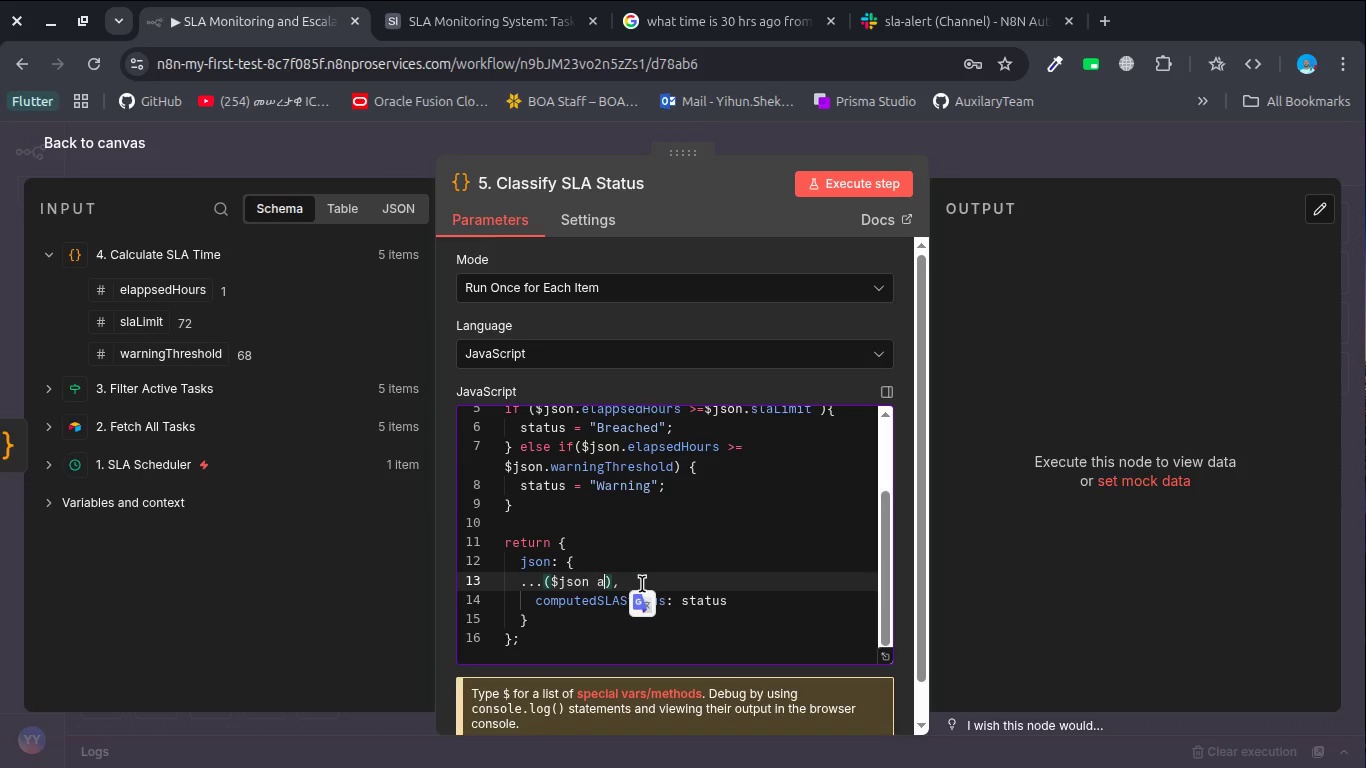 
key(Backspace)
 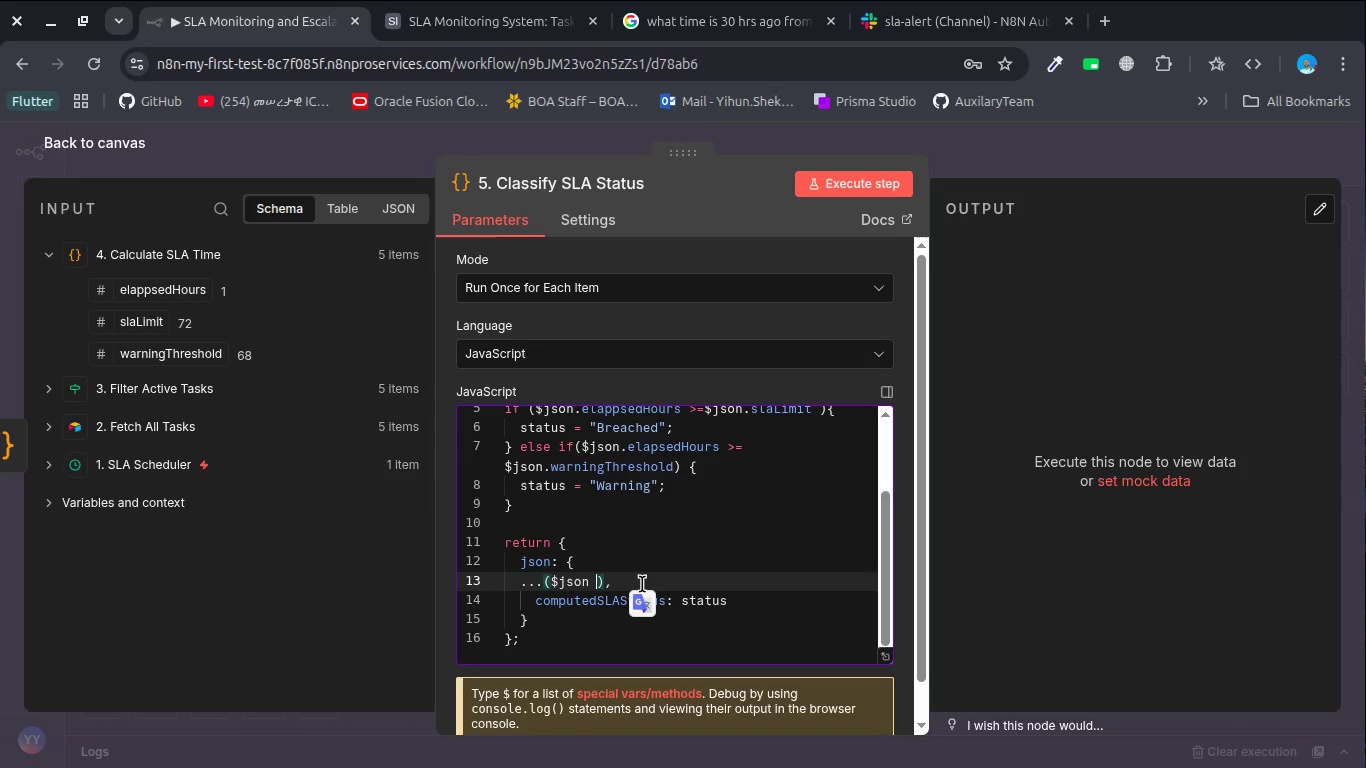 
key(Backspace)
 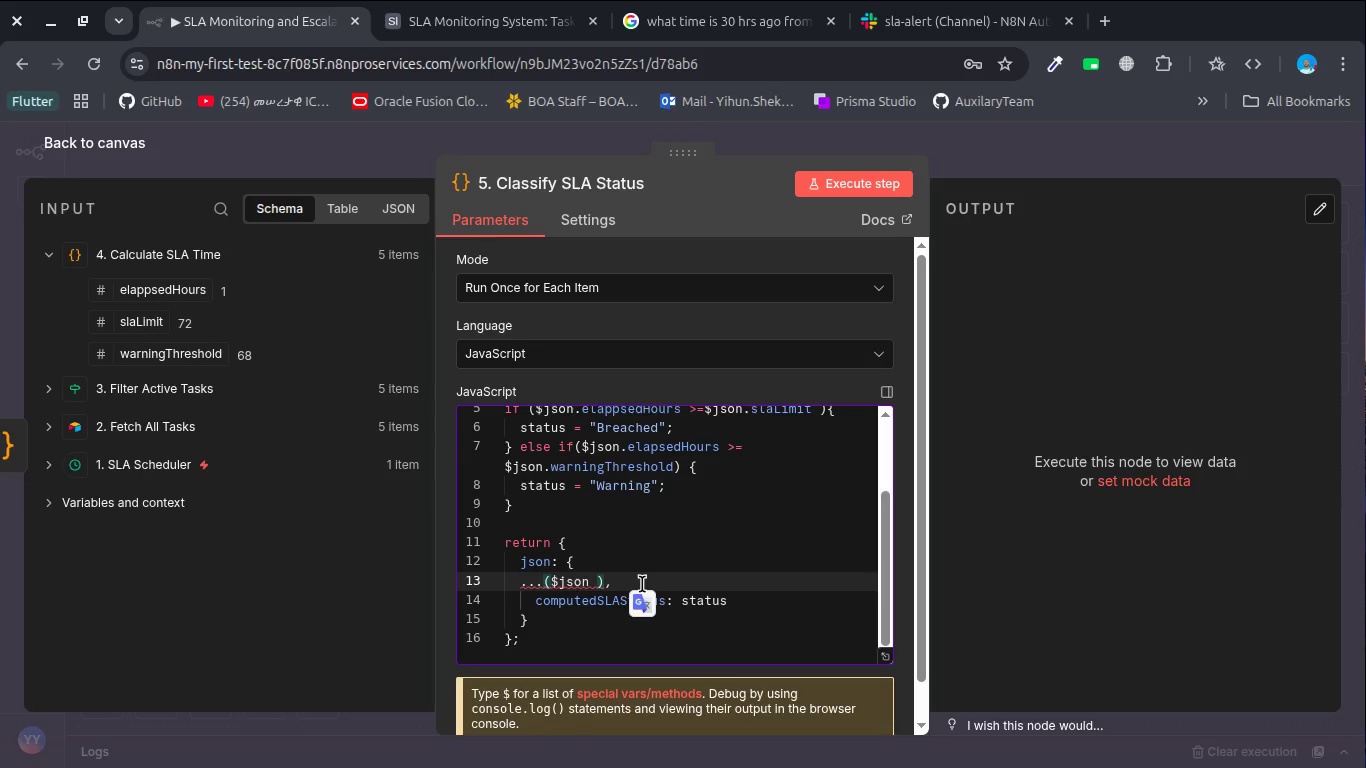 
key(Backspace)
 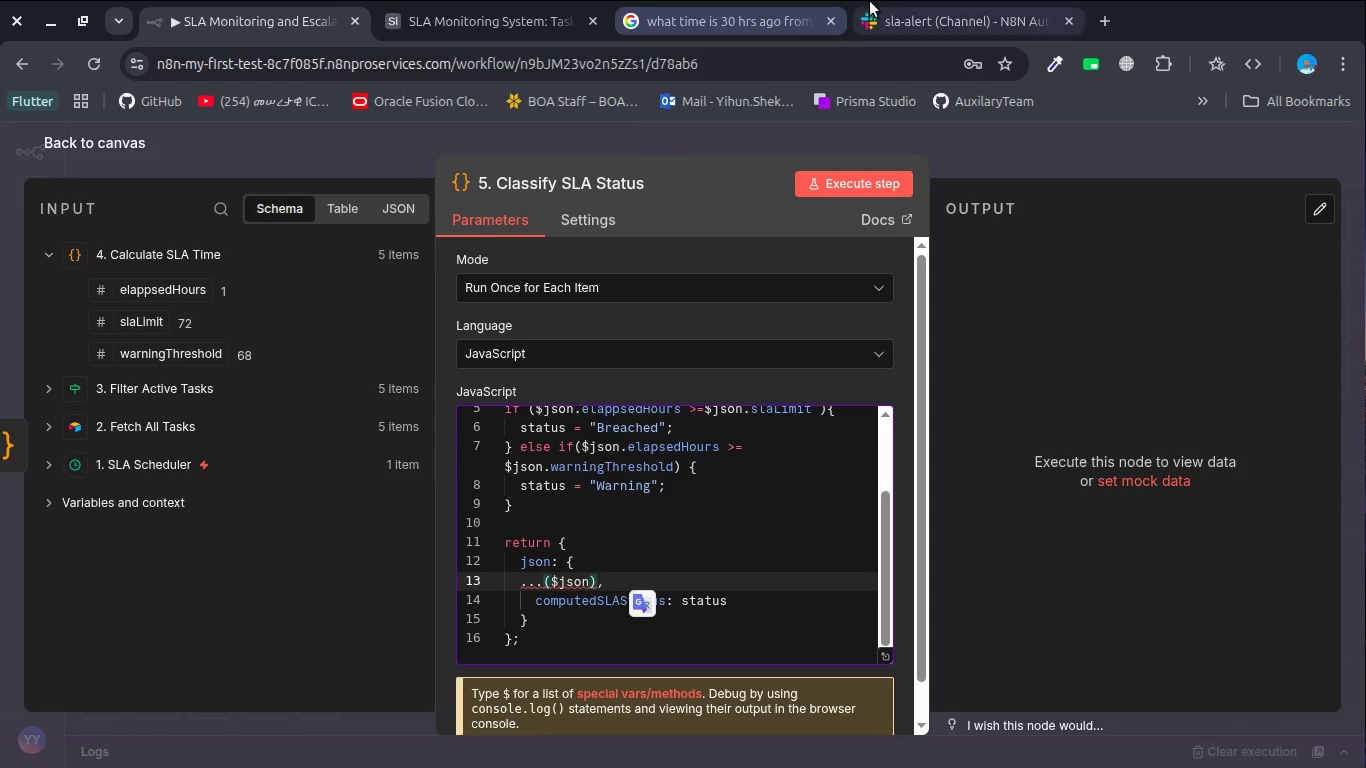 
left_click([730, 14])
 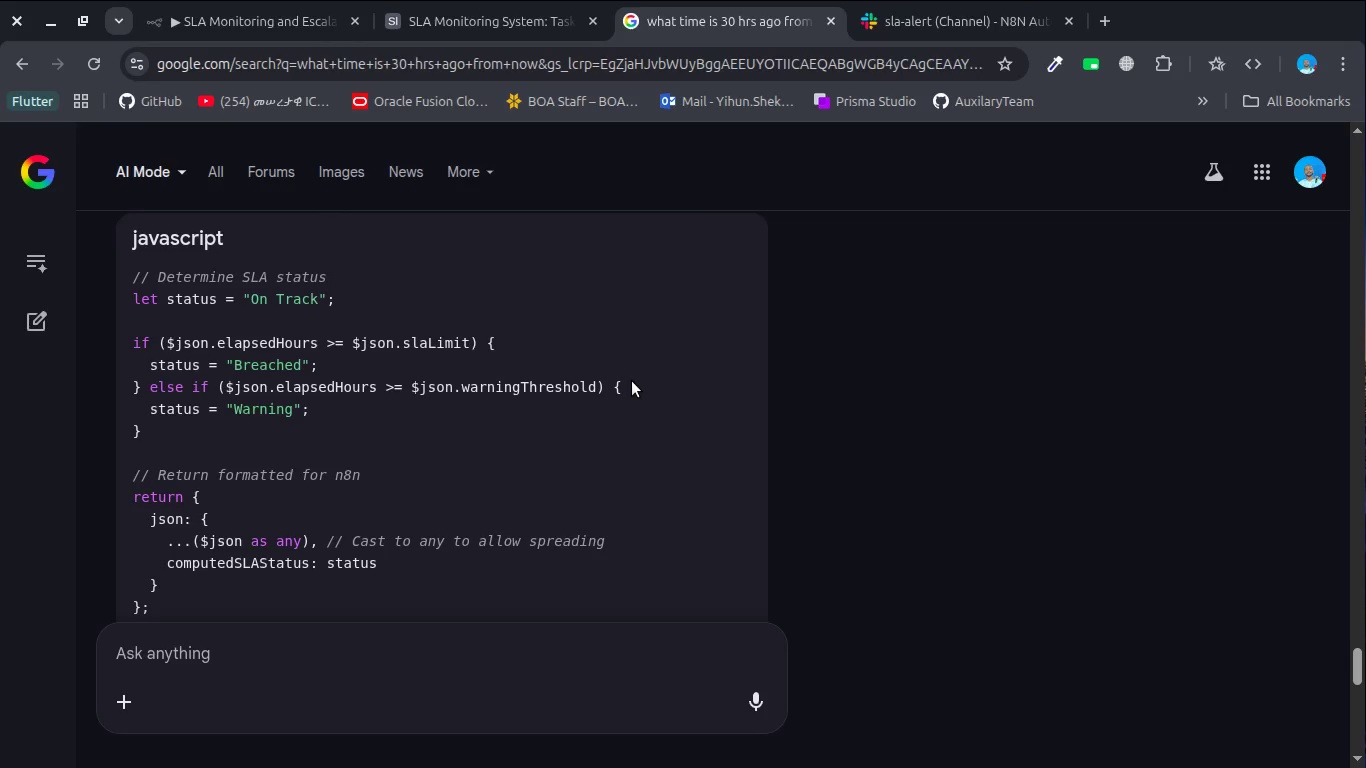 
scroll: coordinate [632, 381], scroll_direction: down, amount: 6.0
 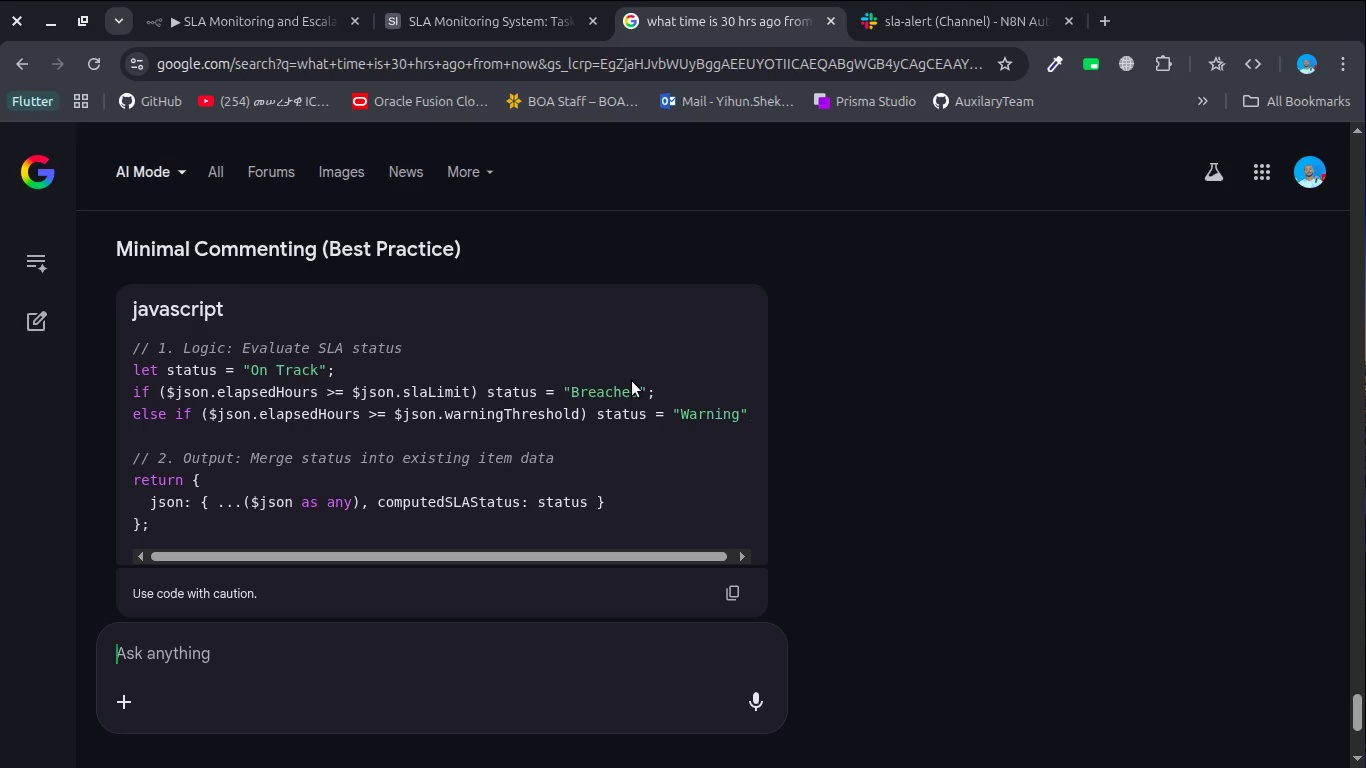 
wait(8.9)
 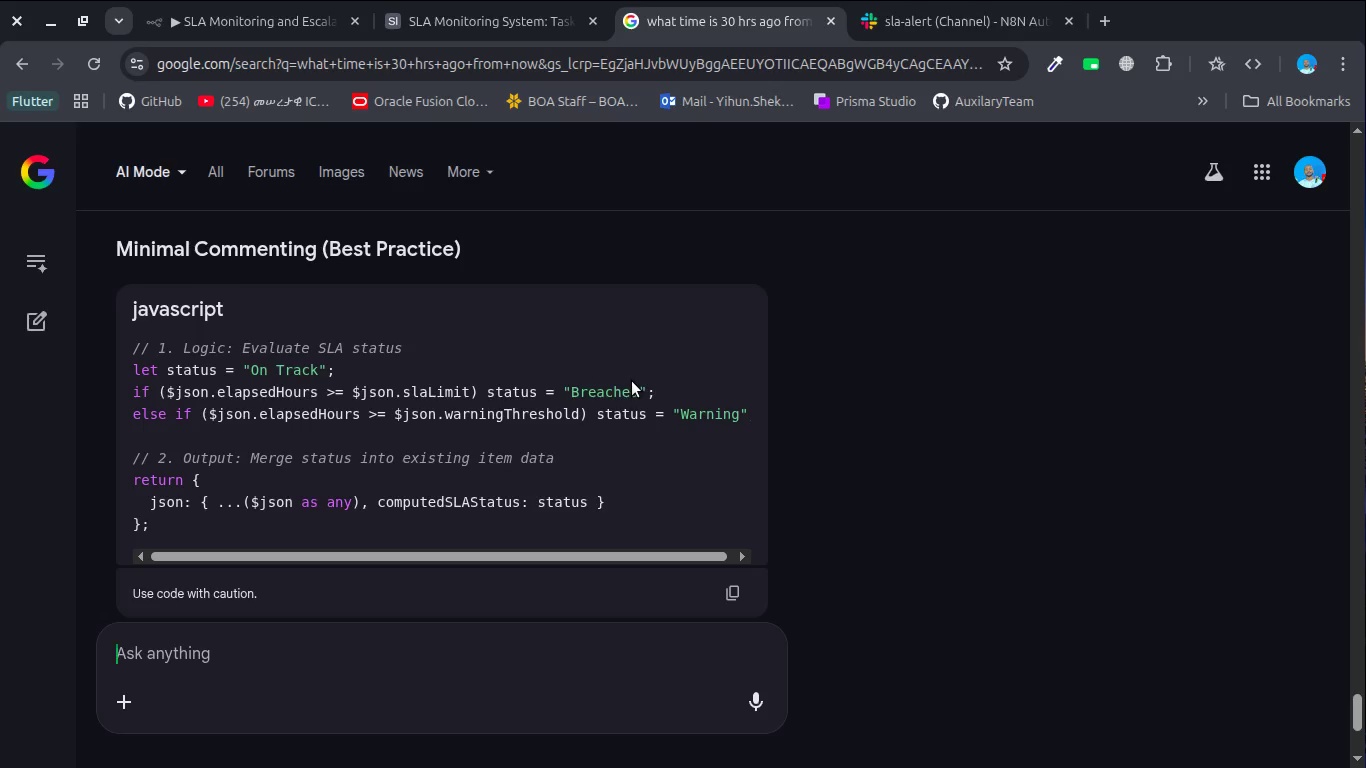 
left_click([280, 20])
 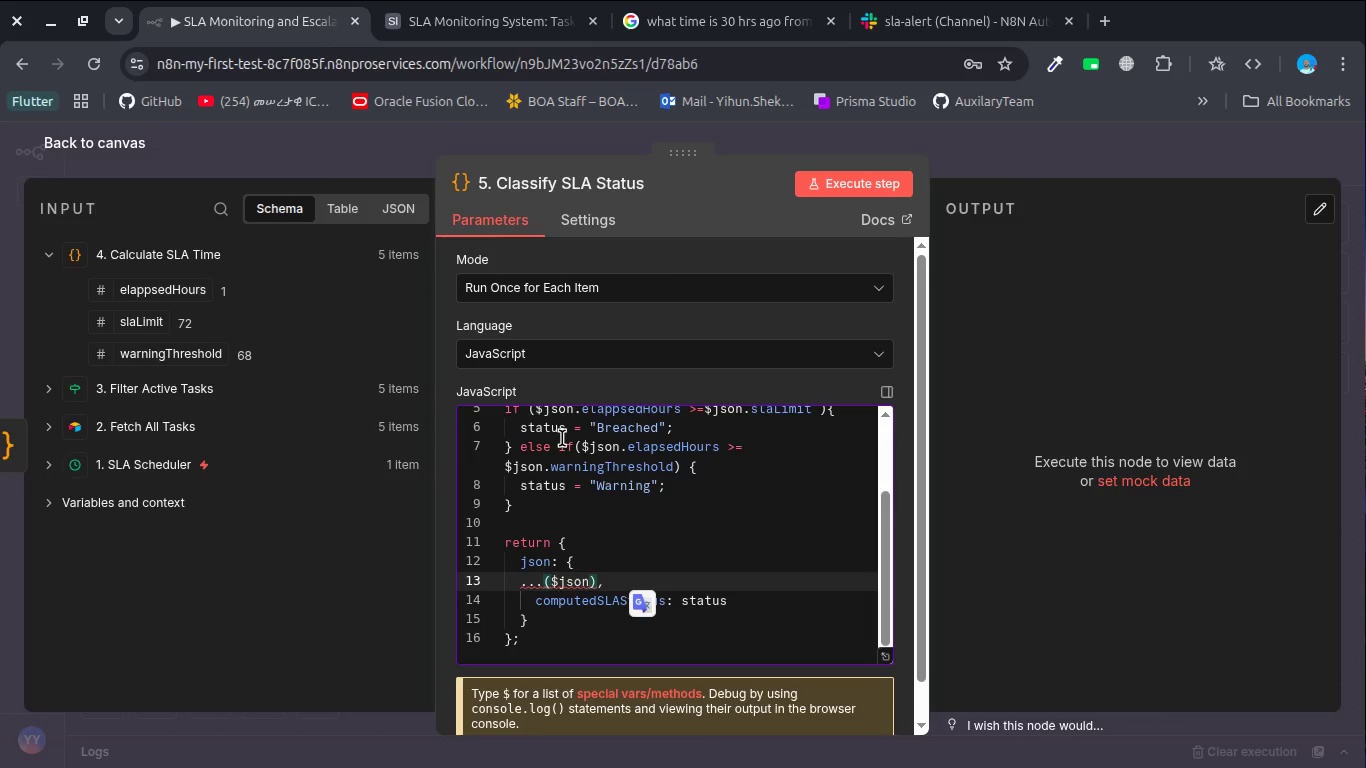 
scroll: coordinate [562, 438], scroll_direction: up, amount: 3.0
 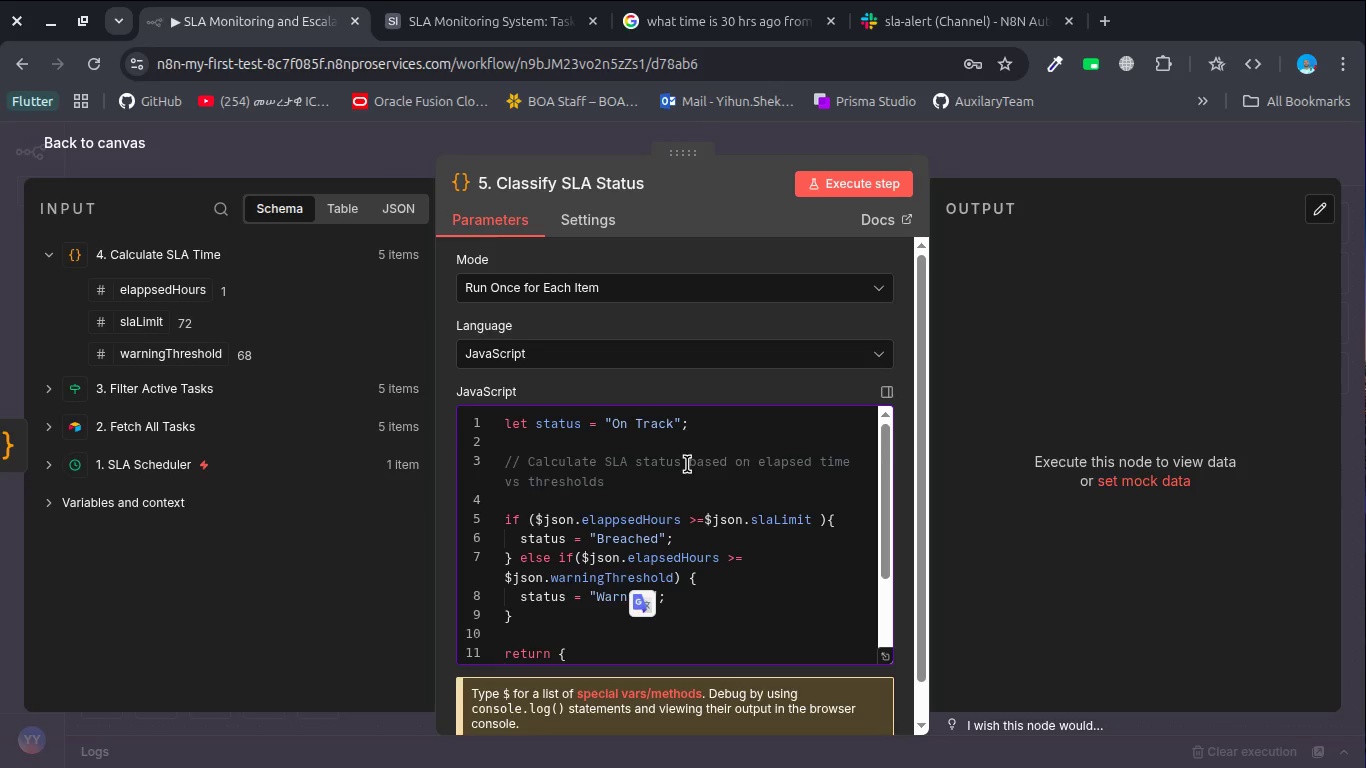 
wait(6.07)
 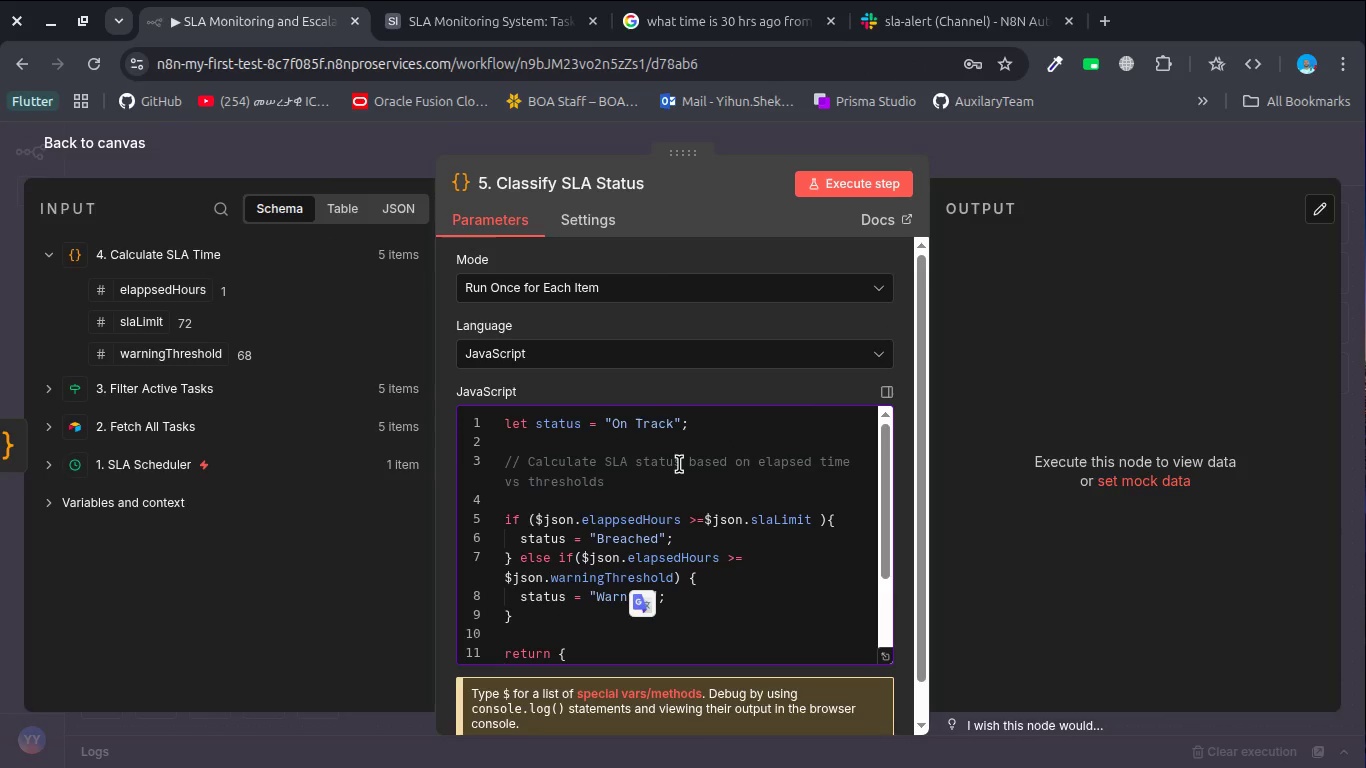 
left_click_drag(start_coordinate=[687, 464], to_coordinate=[705, 489])
 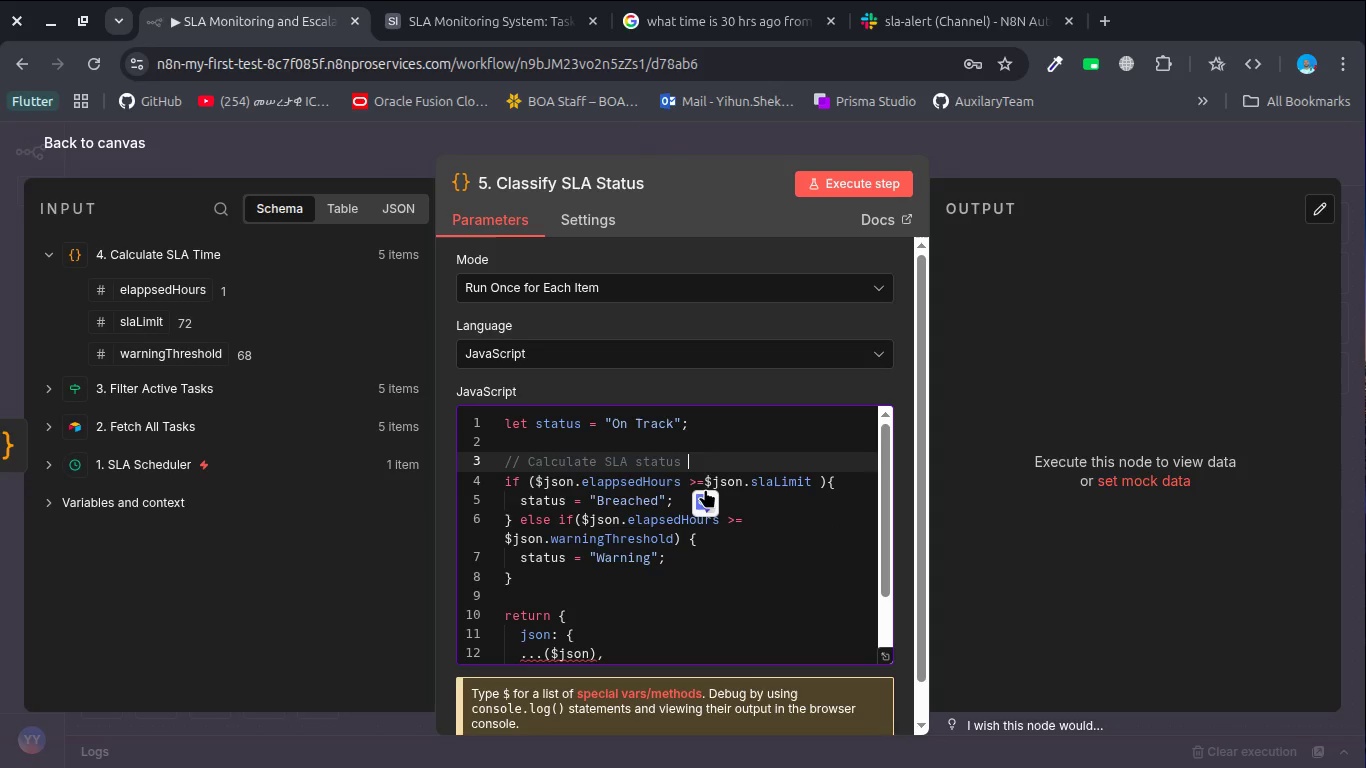 
key(Backspace)
 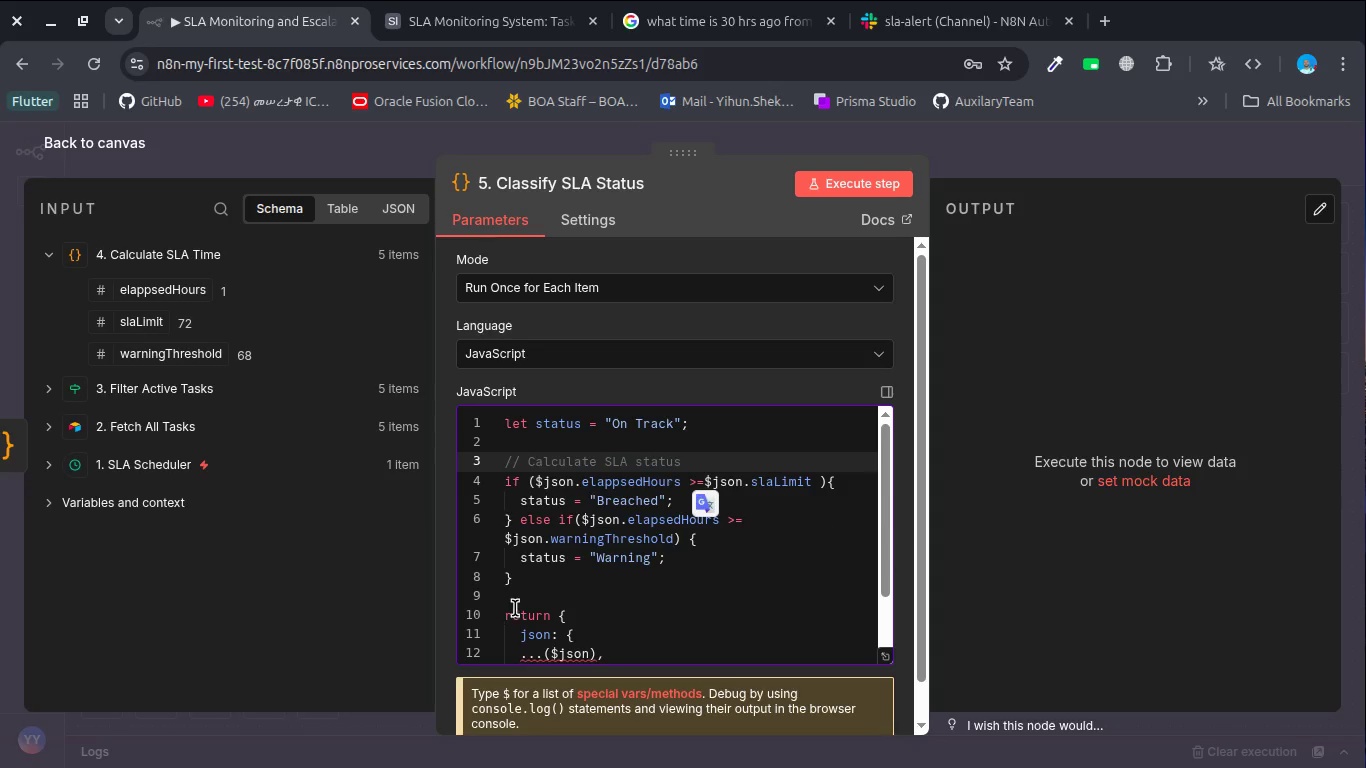 
left_click([520, 596])
 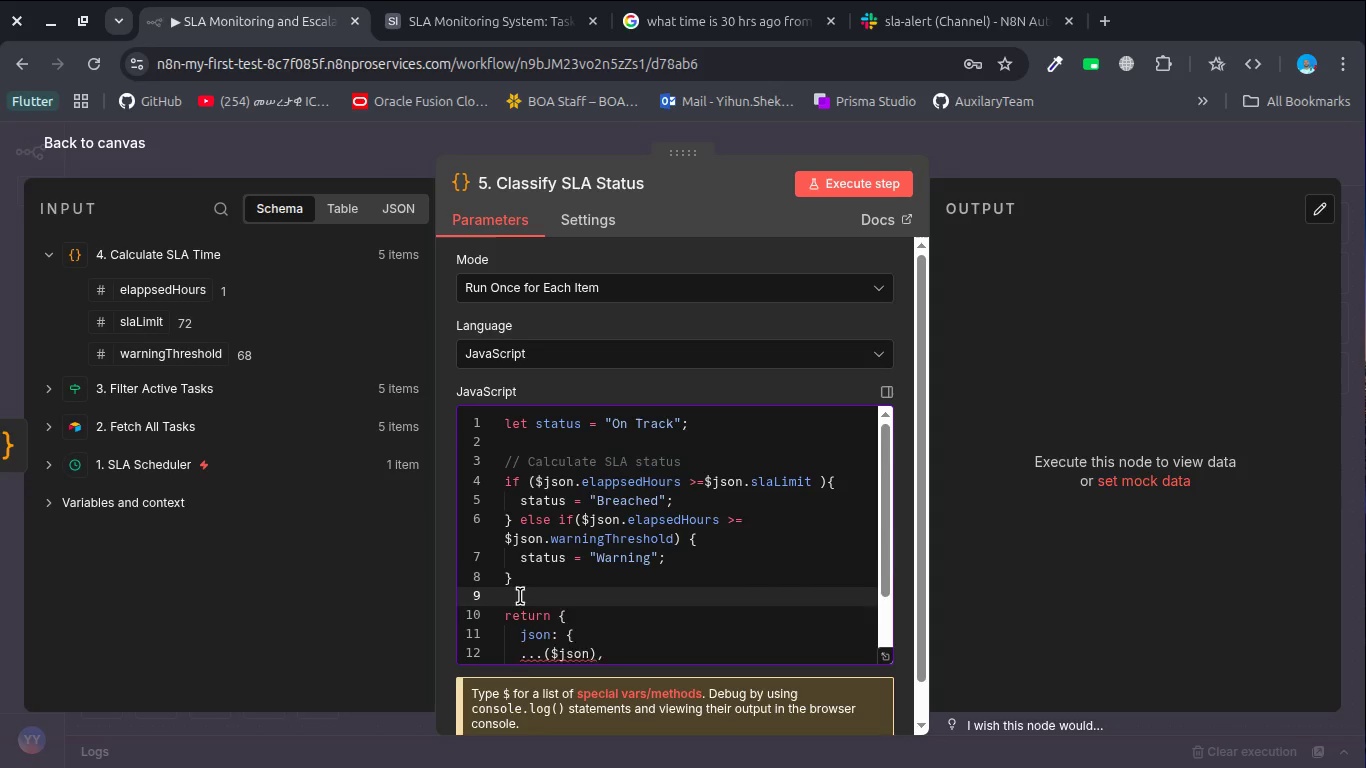 
key(Enter)
 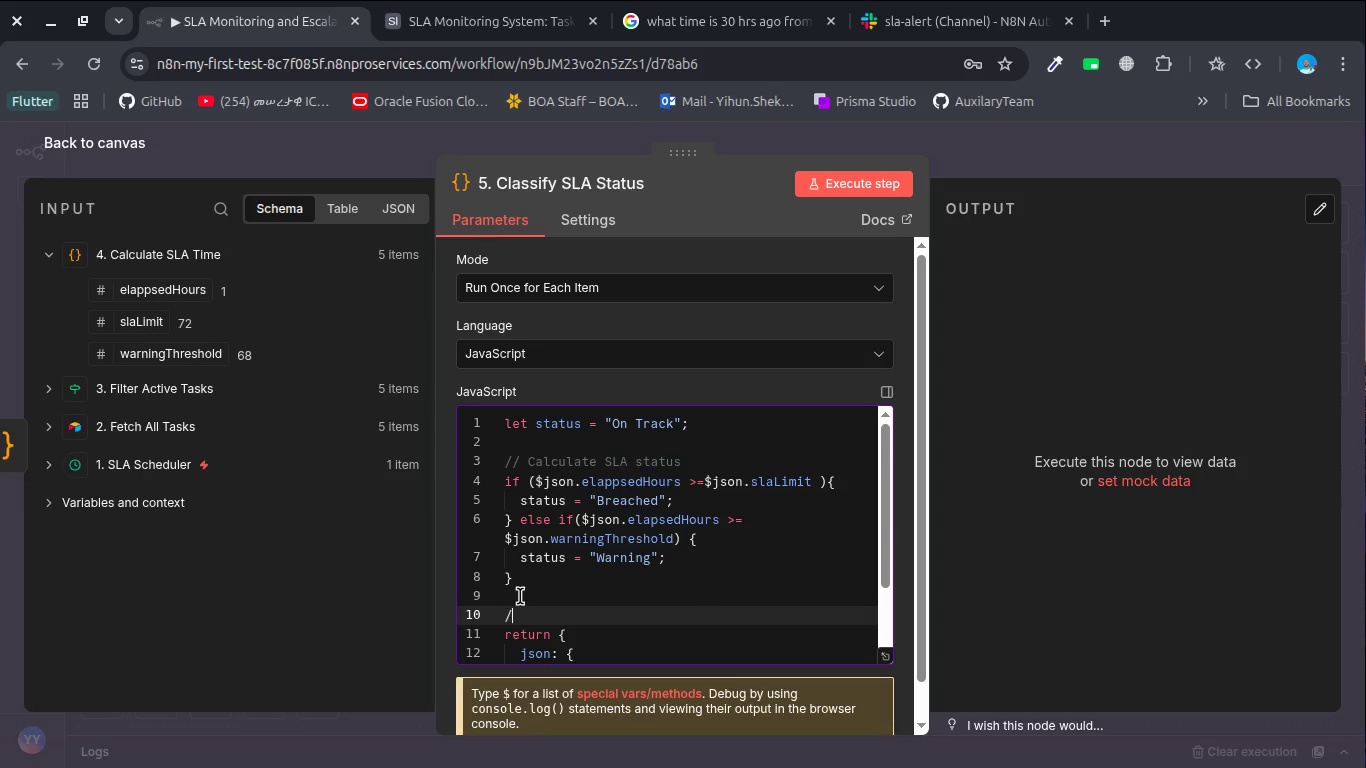 
type(//appenf)
key(Backspace)
key(Backspace)
type(d the status t the)
key(Backspace)
key(Backspace)
key(Backspace)
key(Backspace)
type(o the output)
 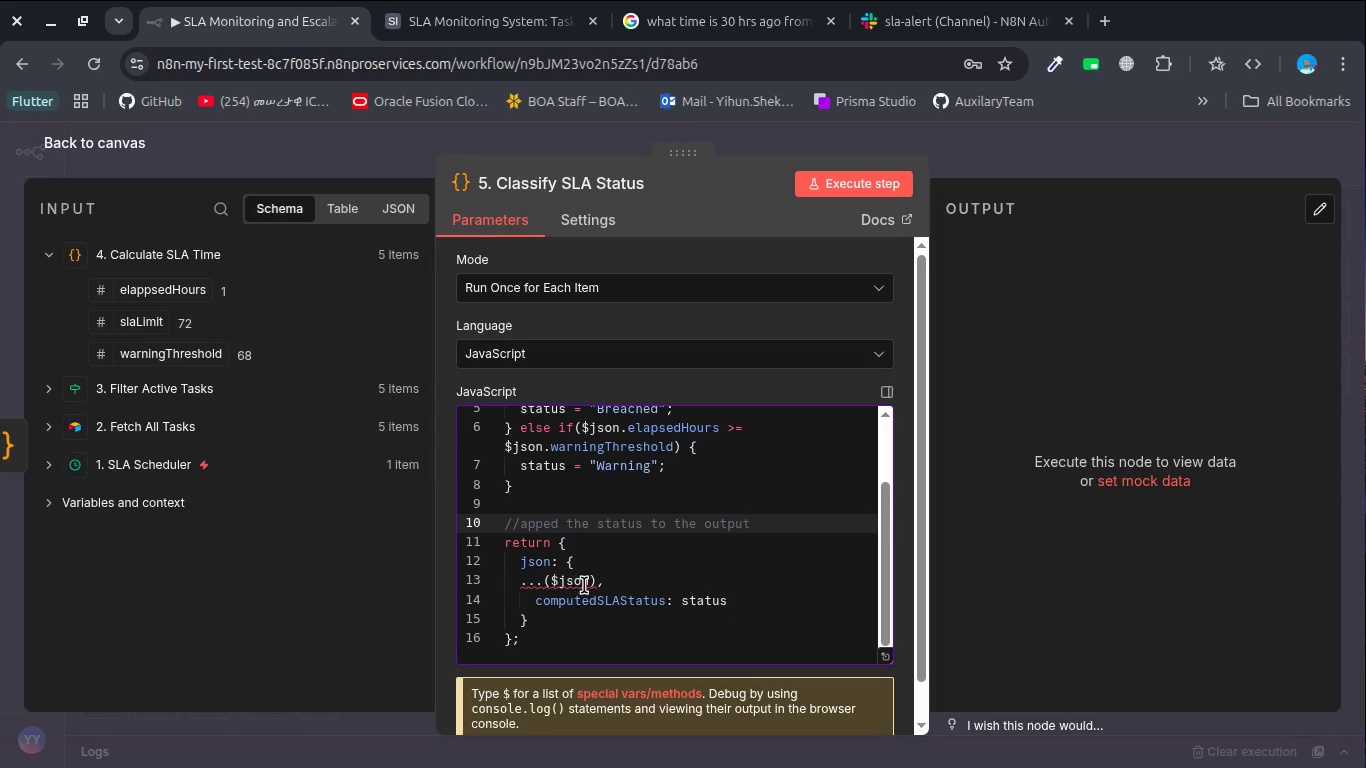 
left_click([590, 582])
 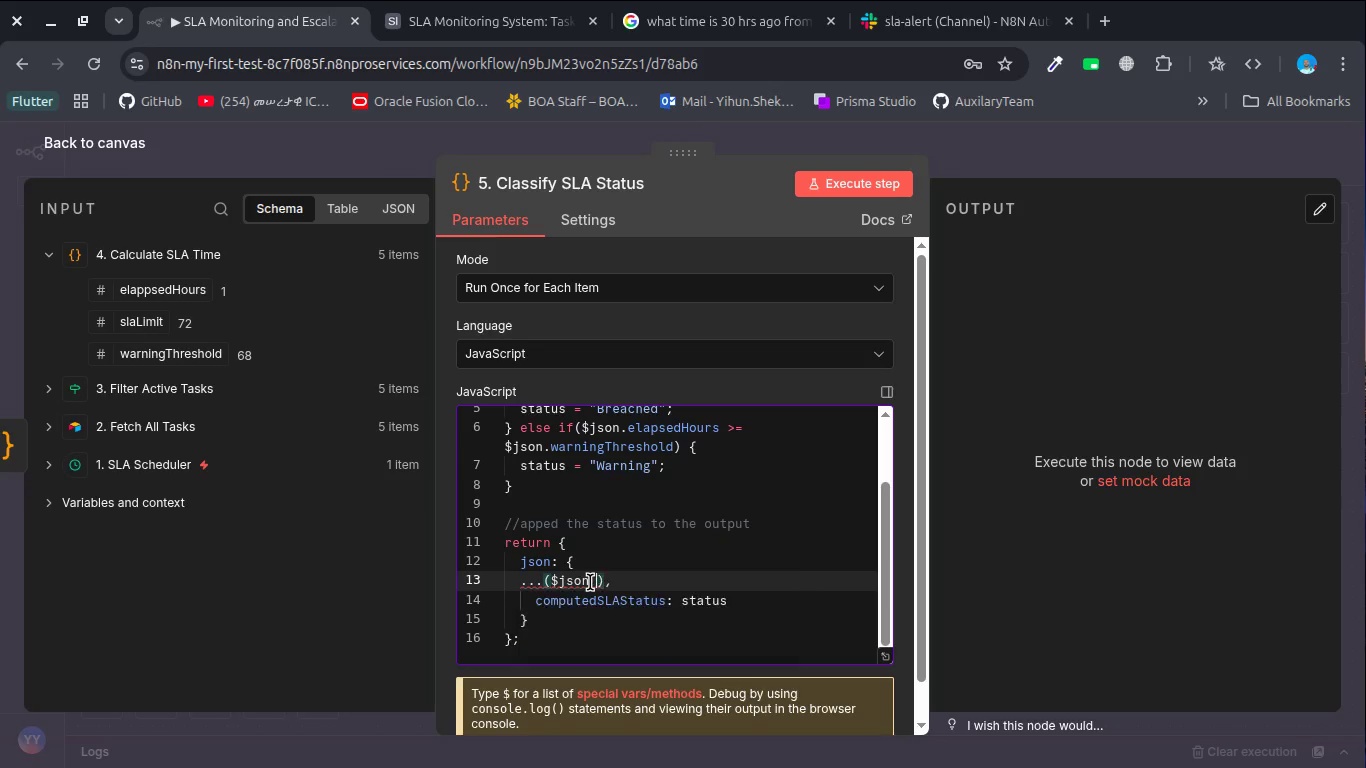 
type( as any)
 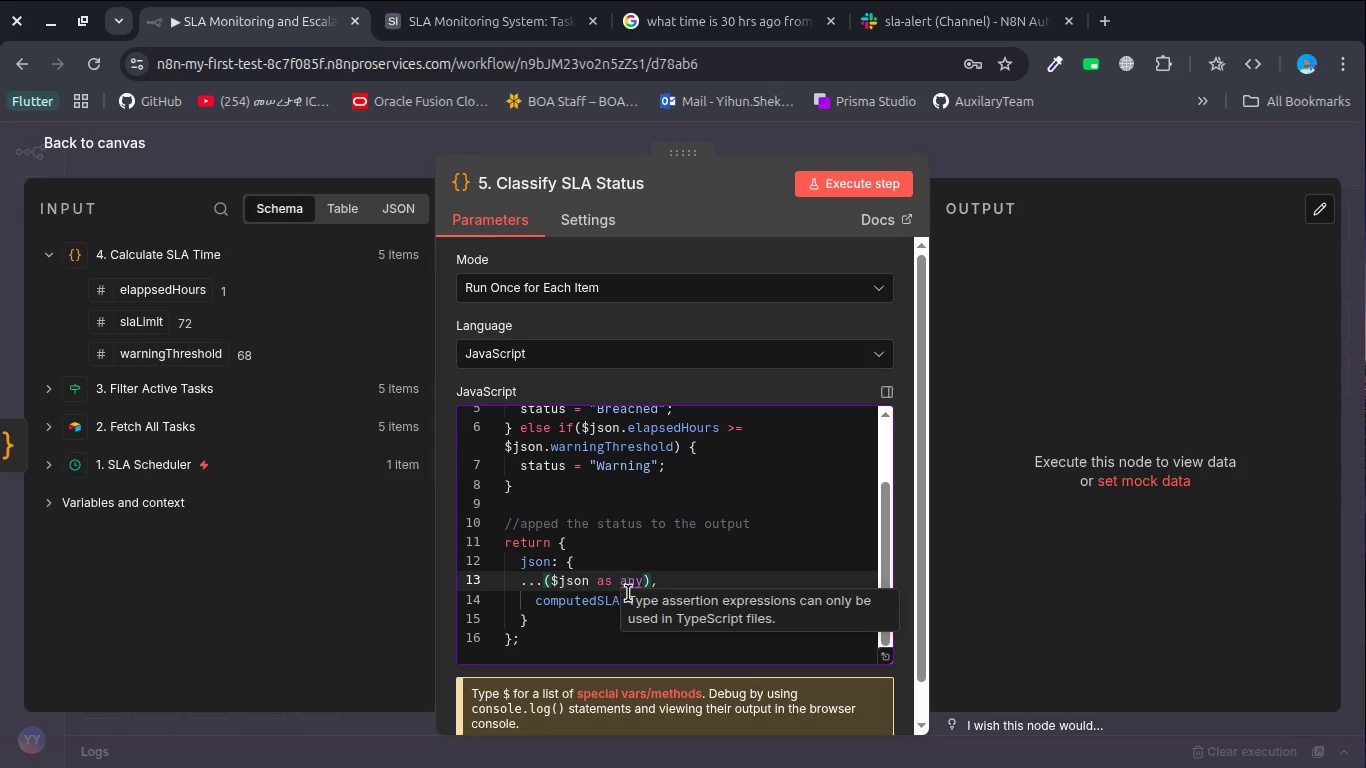 
left_click_drag(start_coordinate=[634, 605], to_coordinate=[786, 627])
 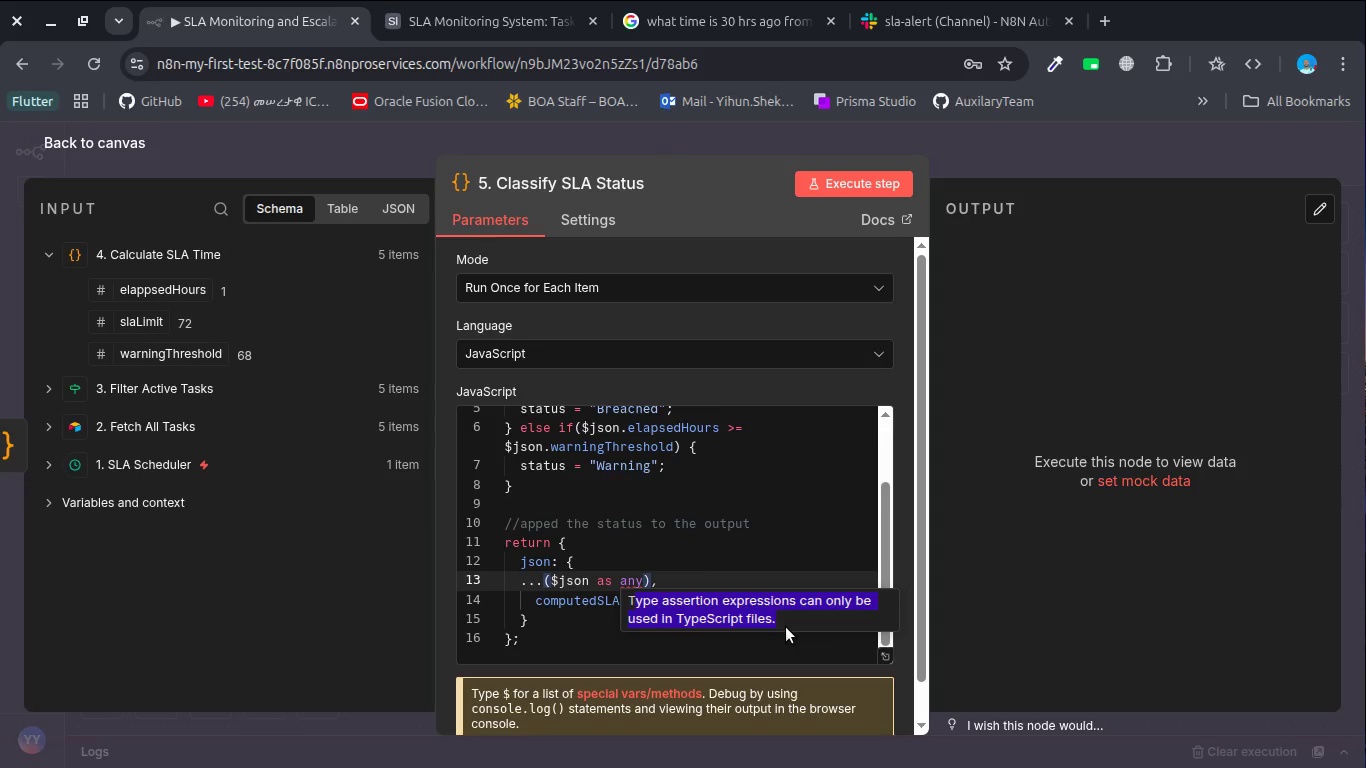 
key(Control+C)
 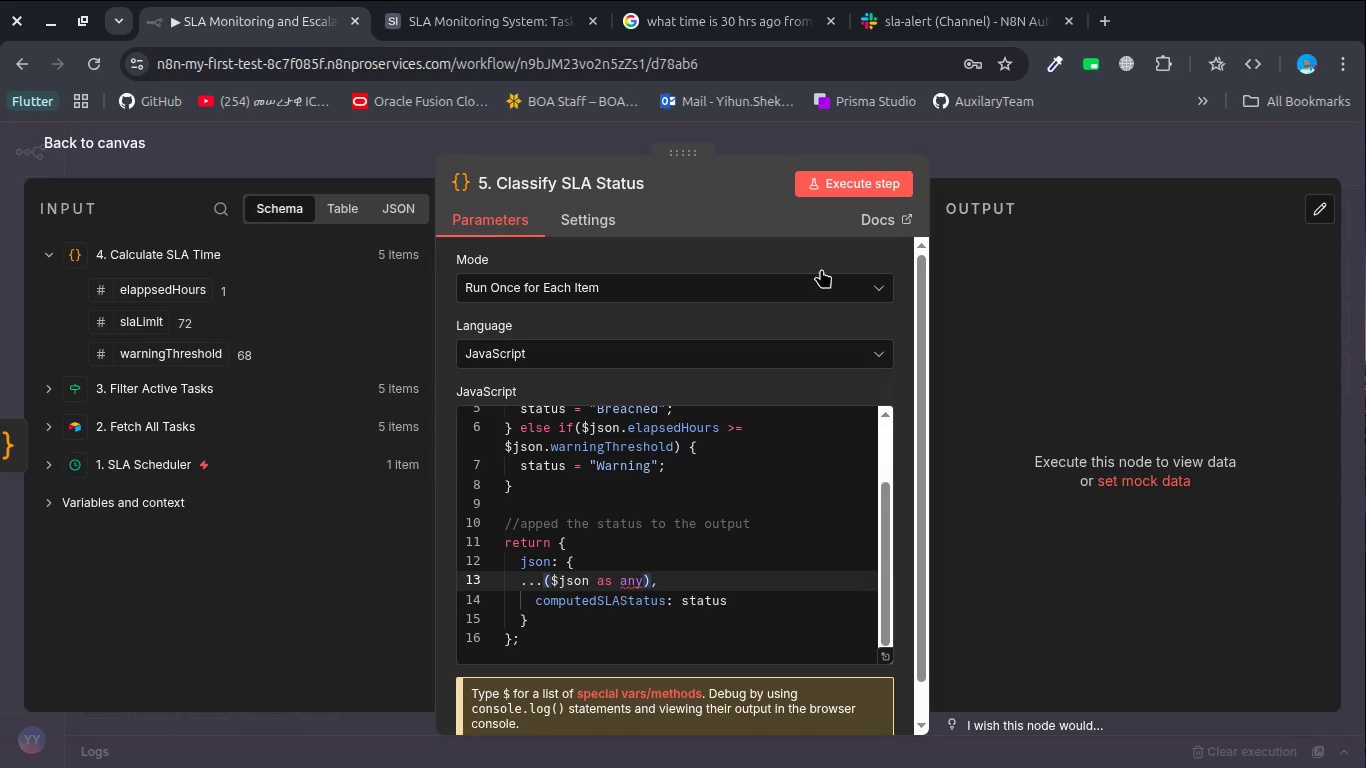 
key(Control+C)
 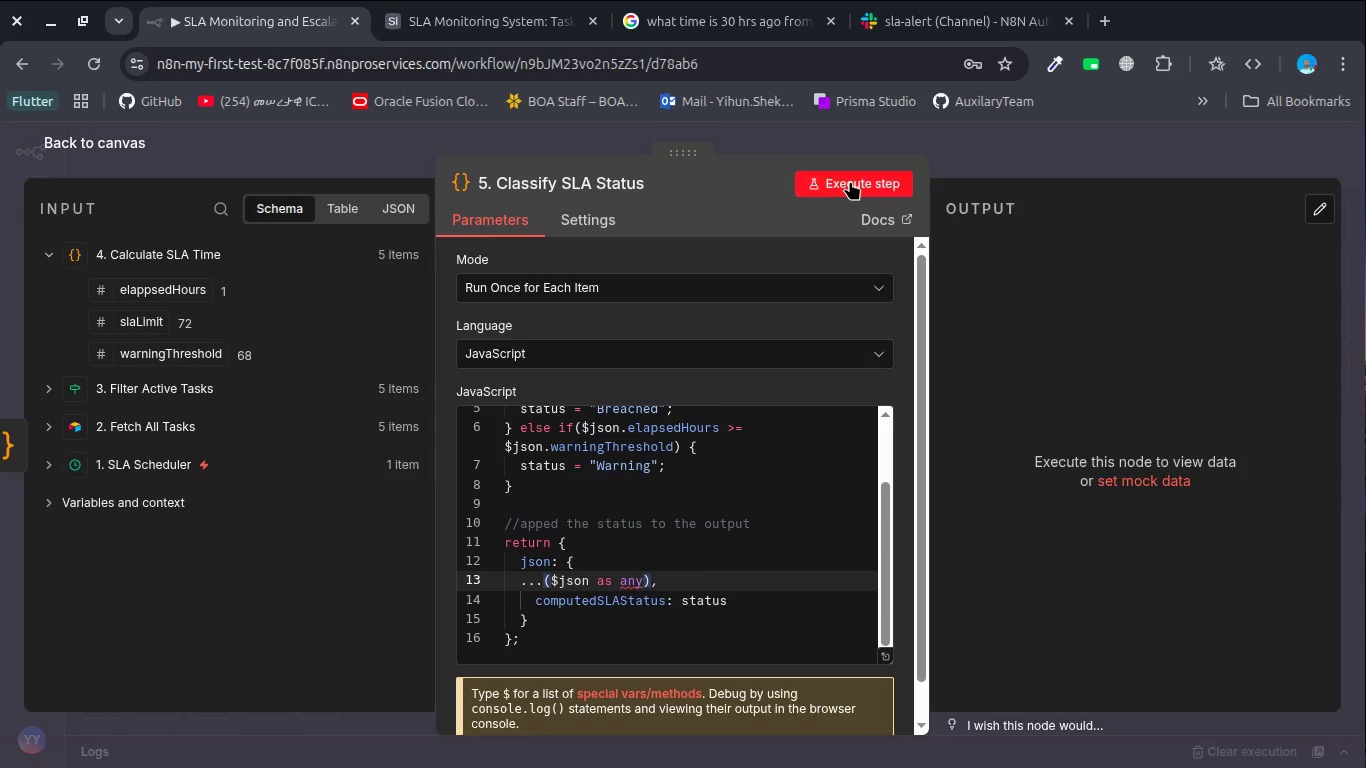 
left_click([850, 181])
 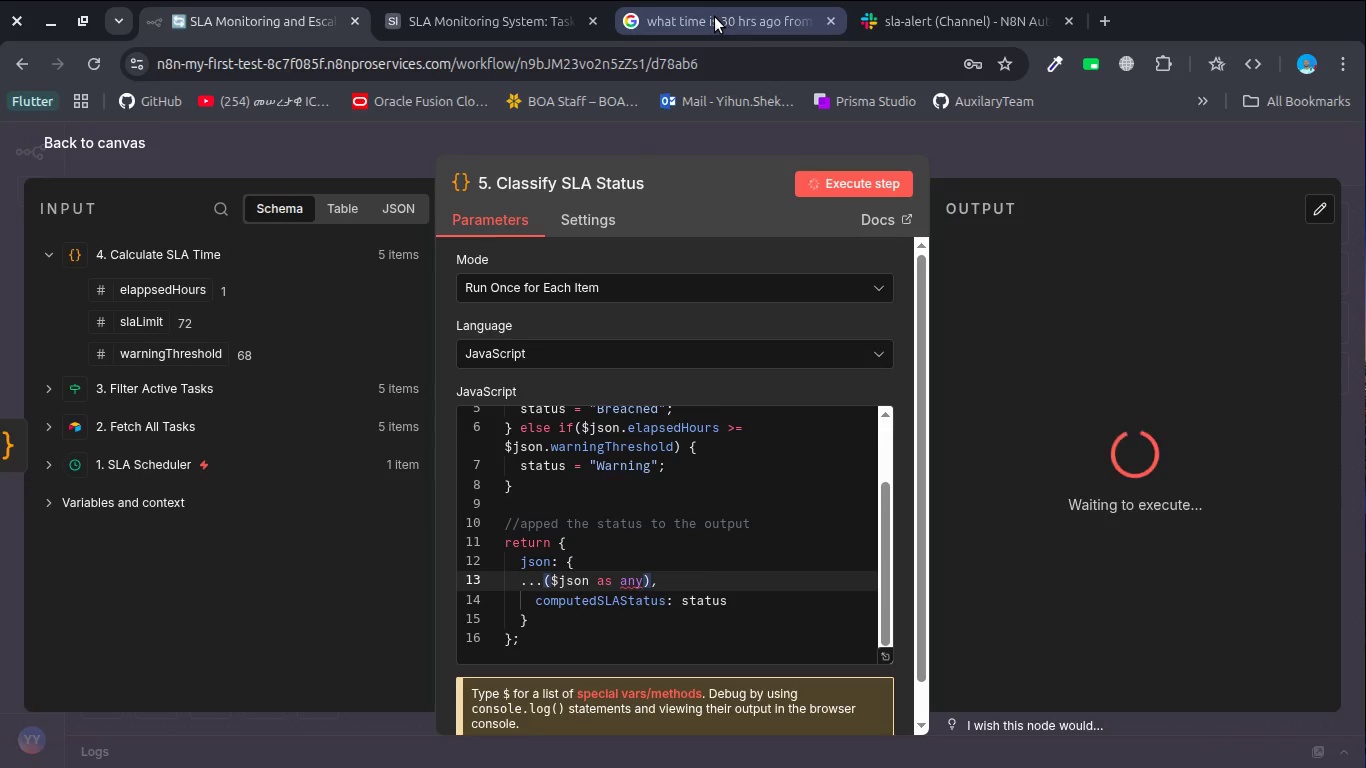 
left_click([715, 17])
 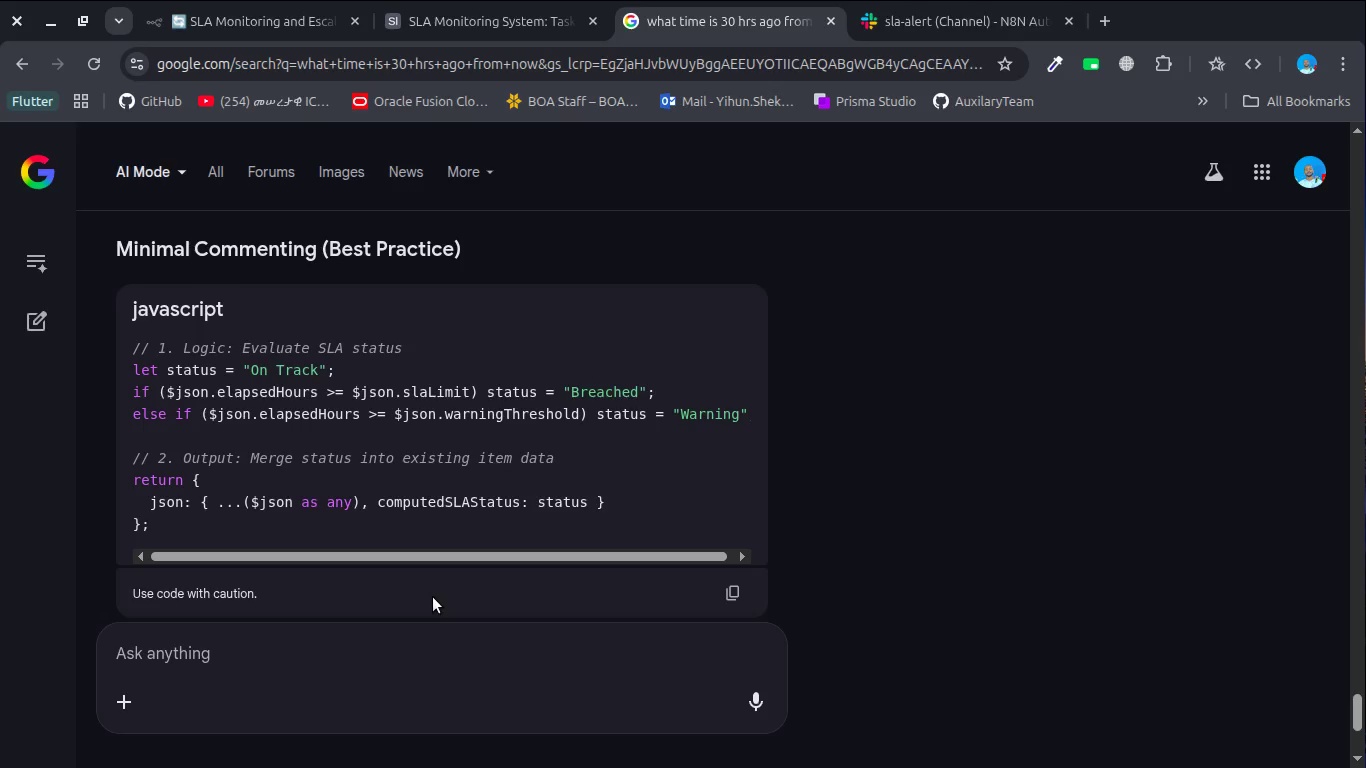 
key(Control+V)
 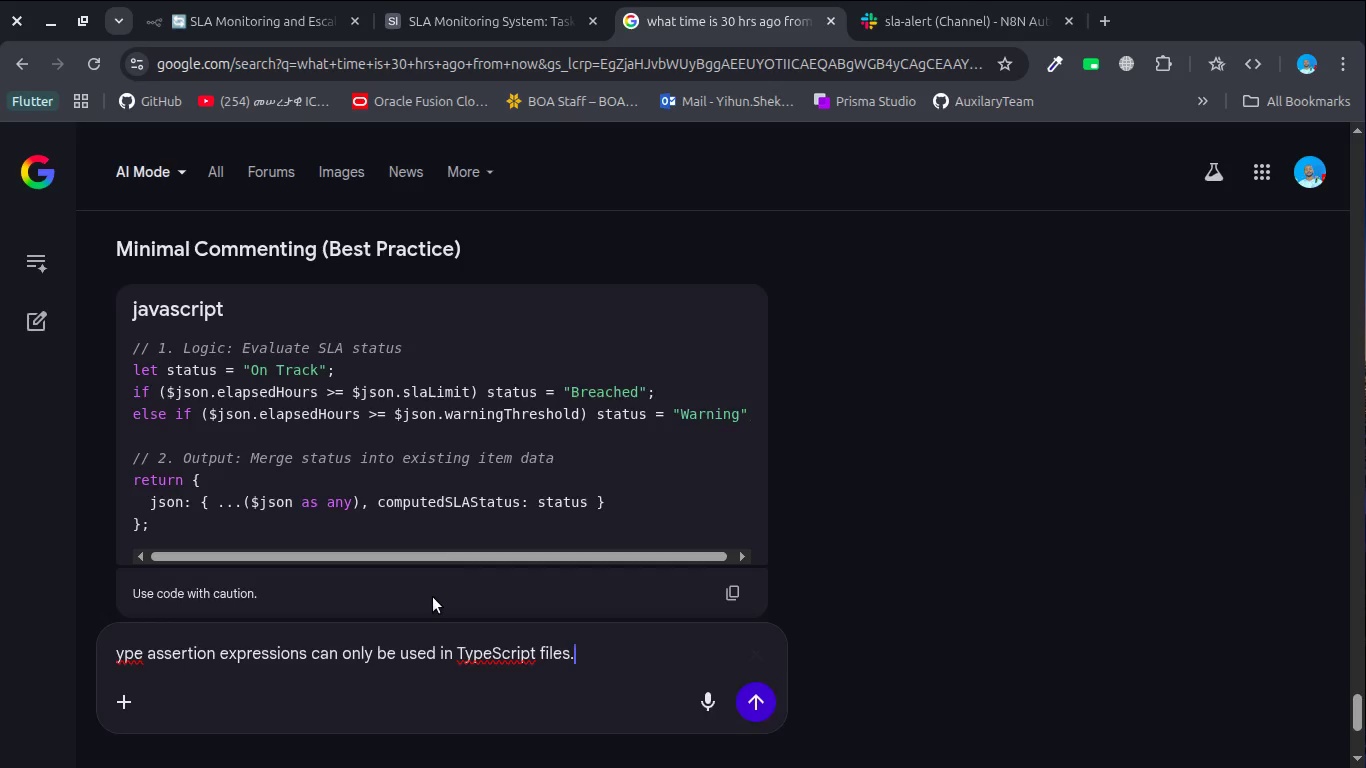 
key(Enter)
 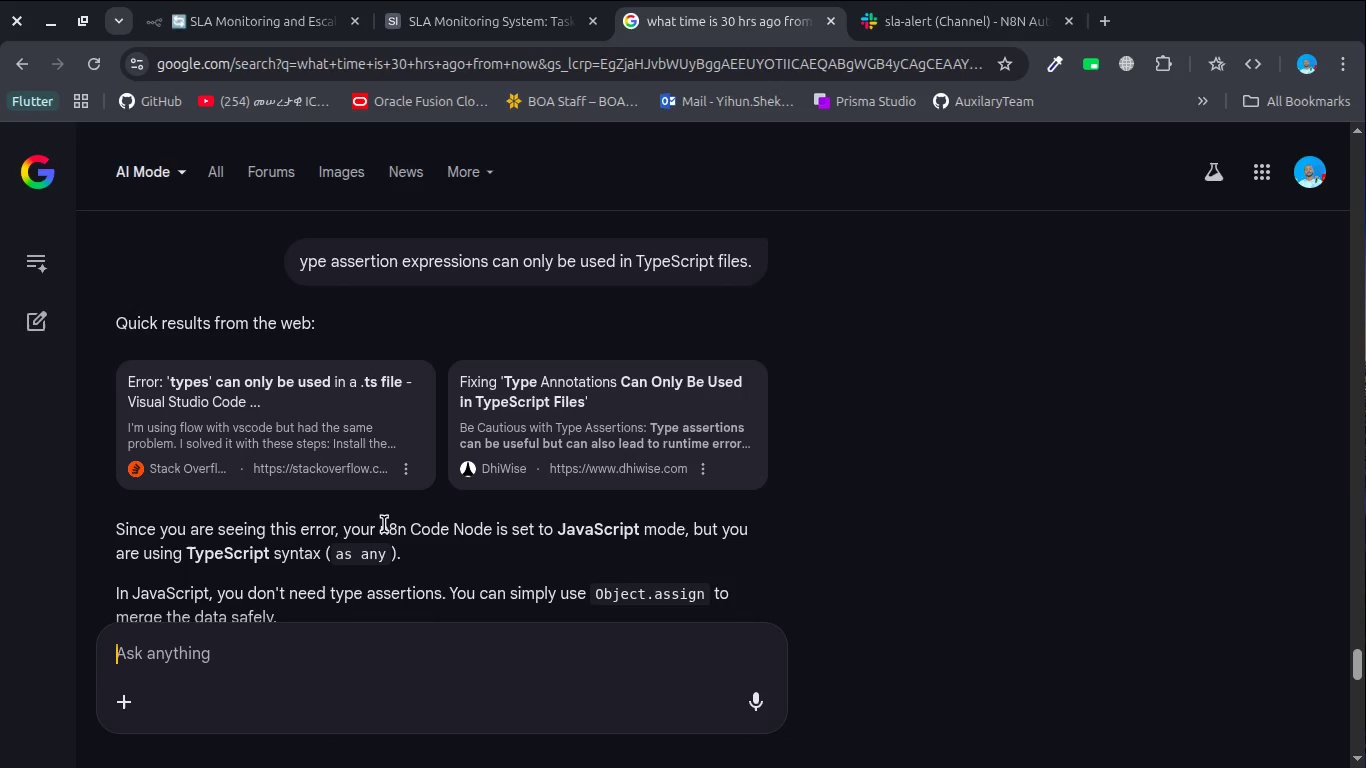 
scroll: coordinate [384, 524], scroll_direction: down, amount: 1.0
 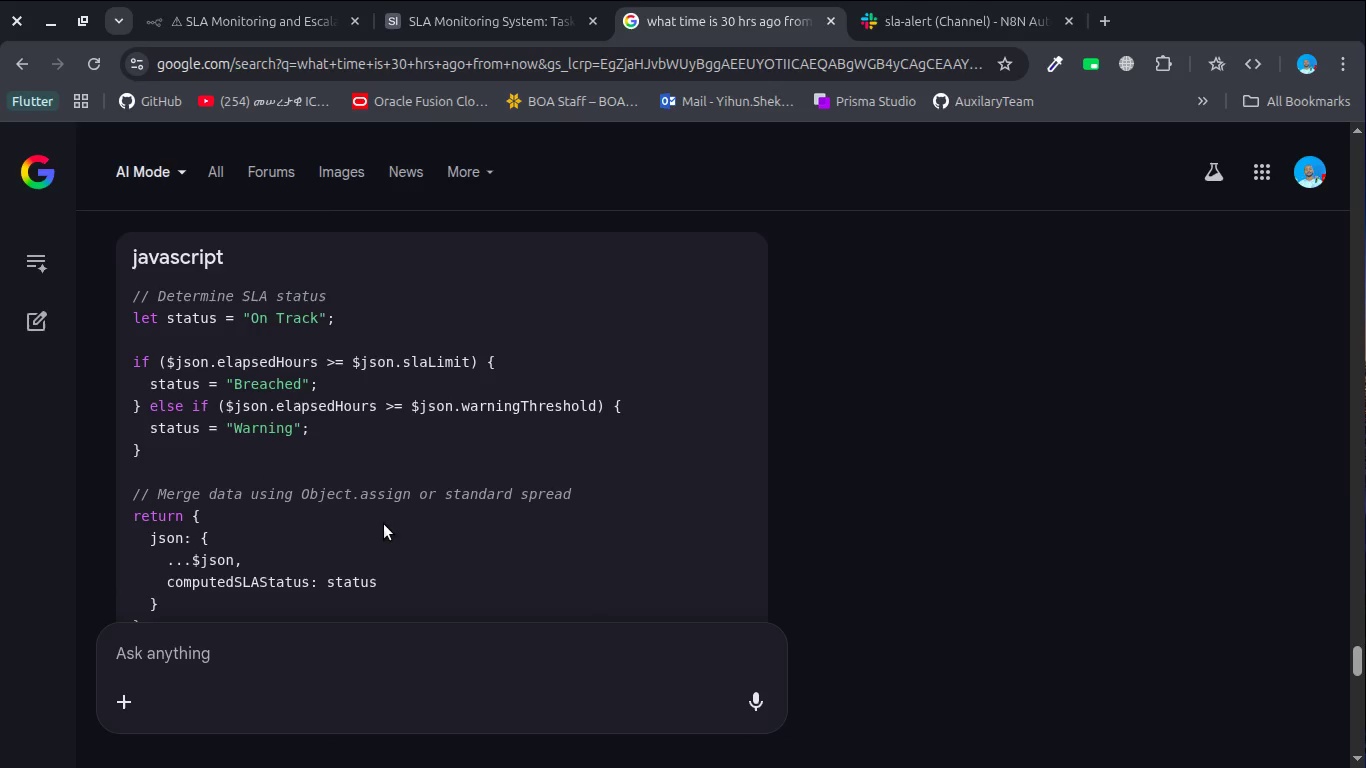 
scroll: coordinate [384, 524], scroll_direction: up, amount: 2.0
 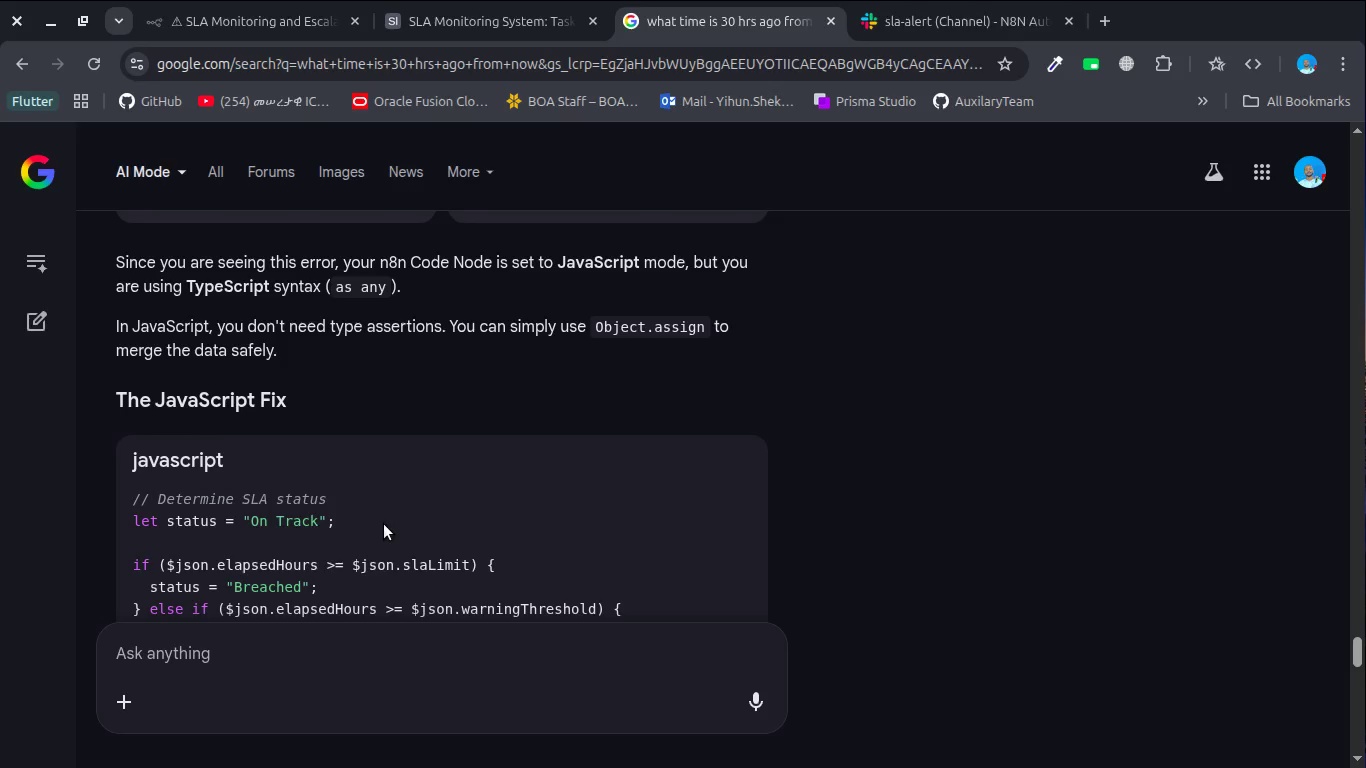 
wait(10.68)
 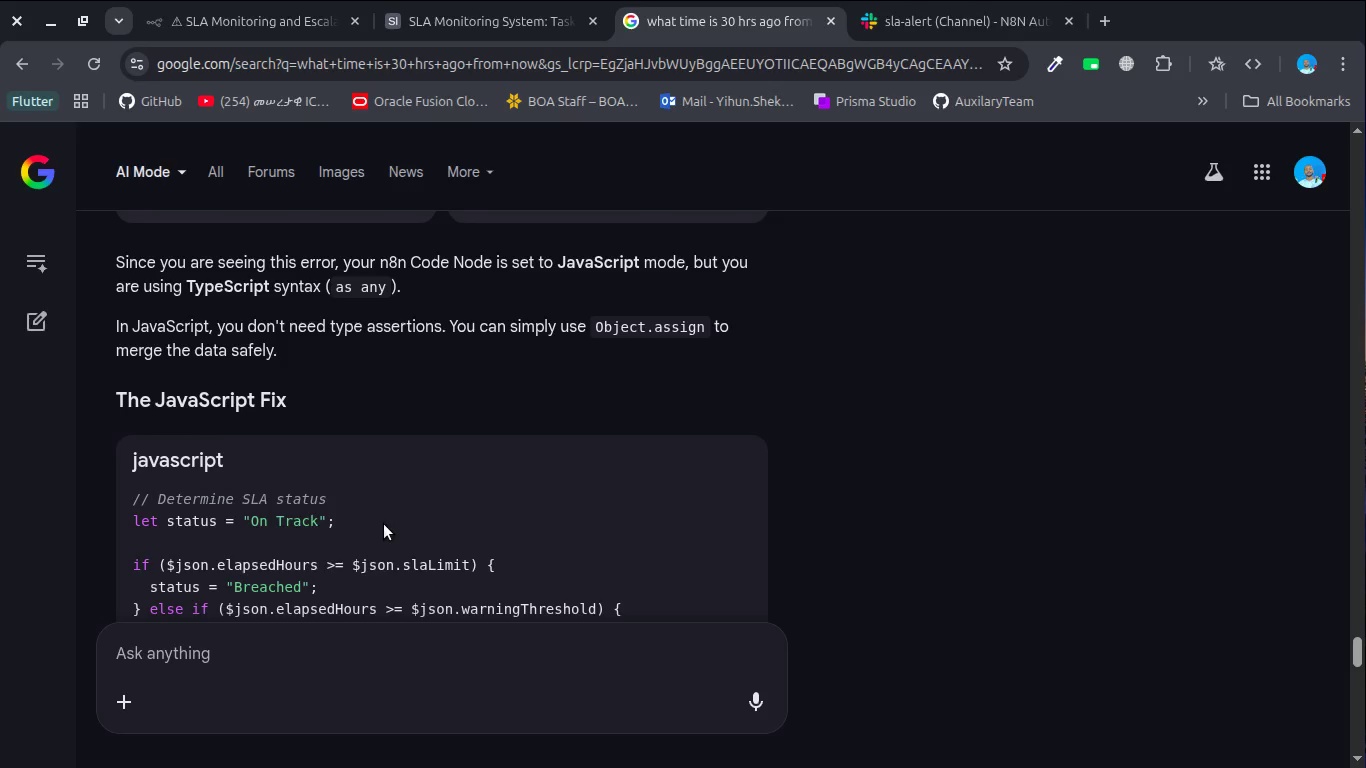 
scroll: coordinate [384, 524], scroll_direction: down, amount: 4.0
 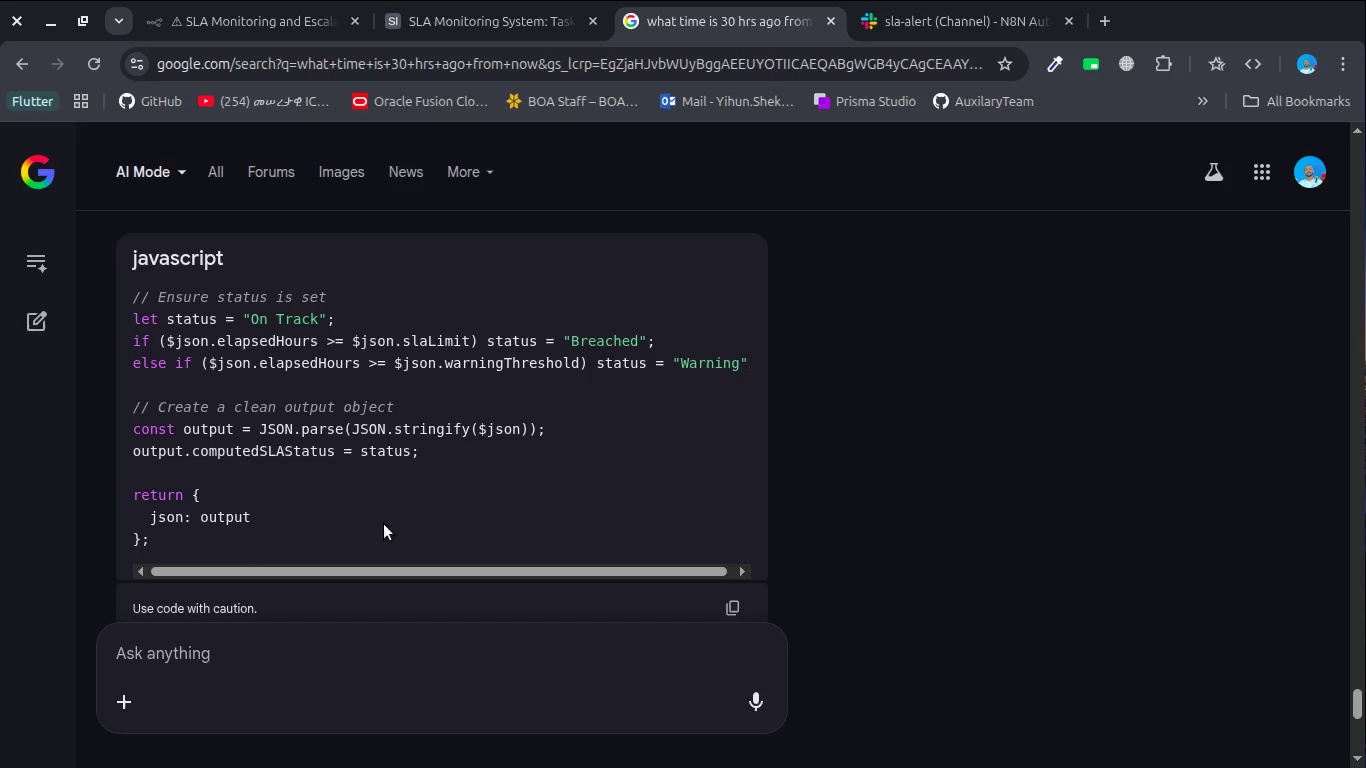 
wait(12.67)
 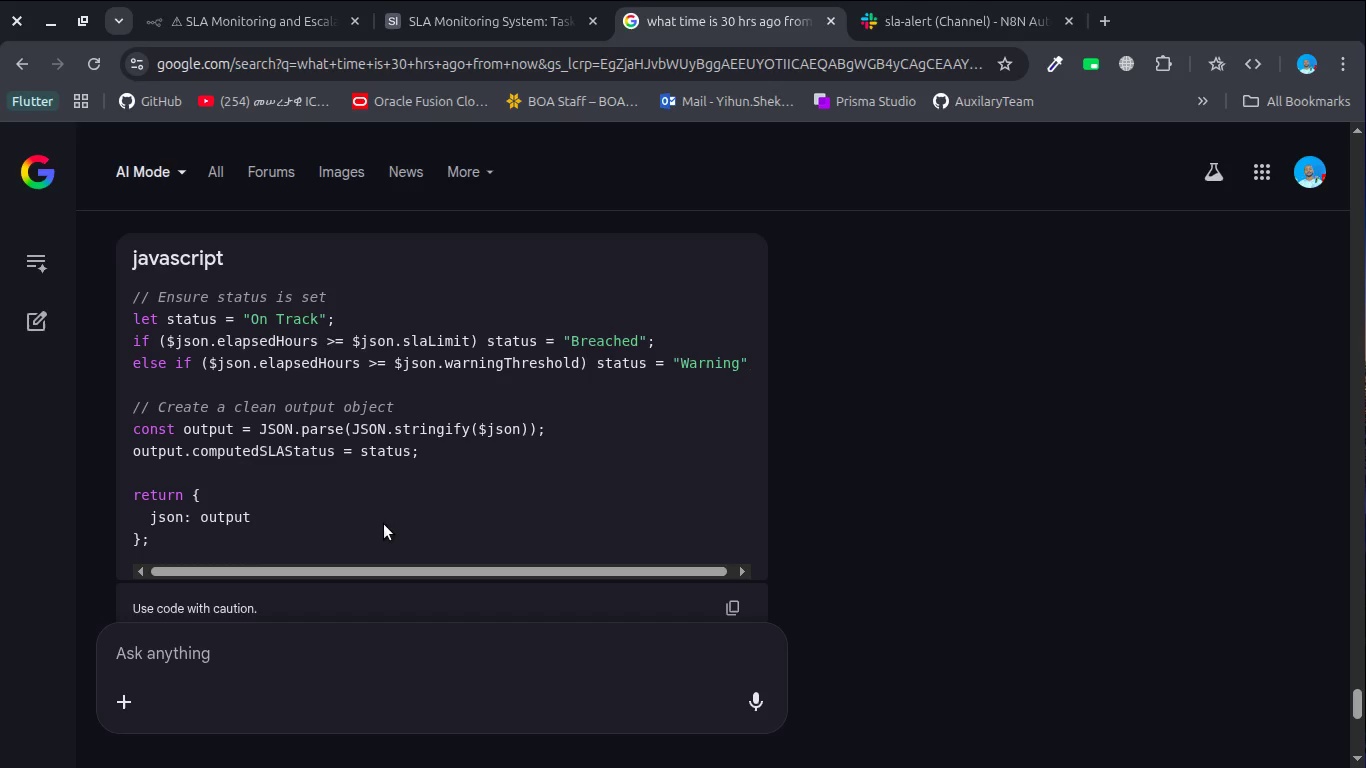 
left_click([250, 18])
 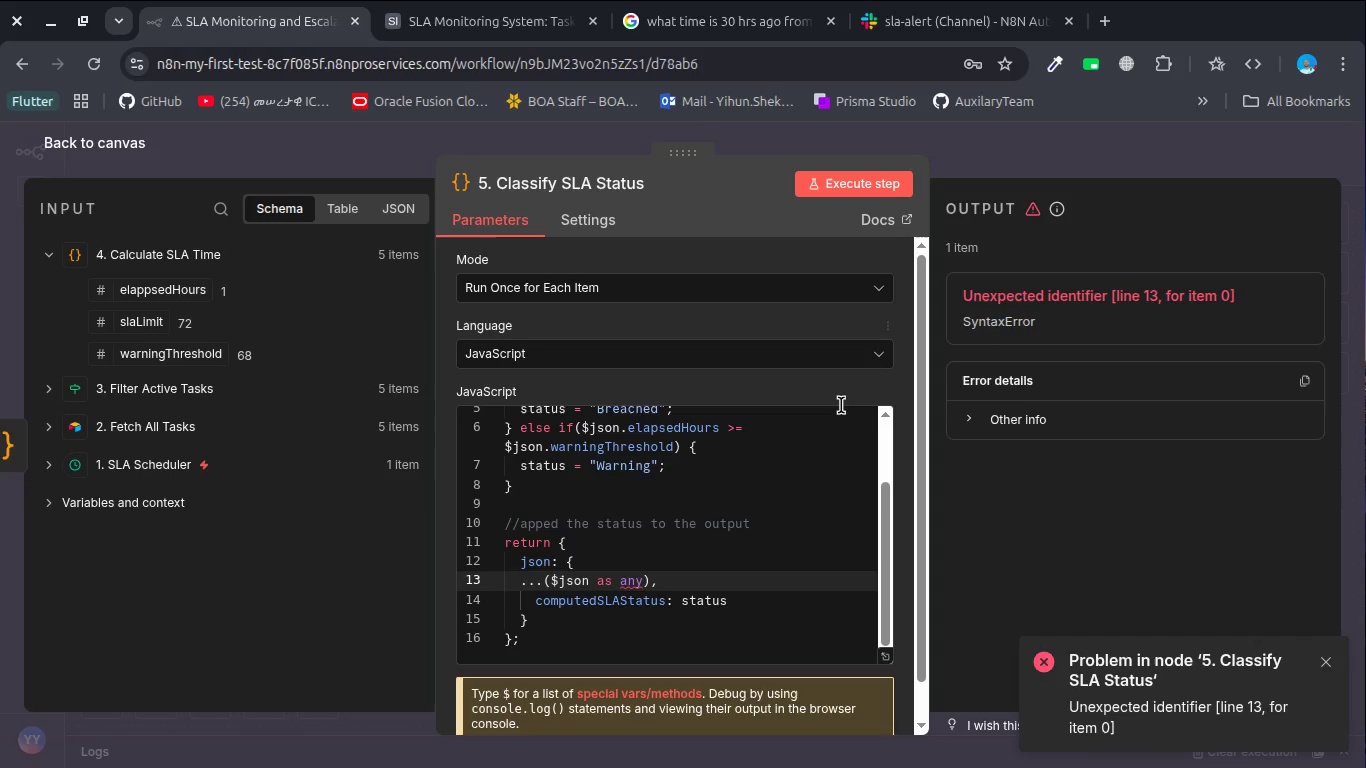 
left_click([841, 405])
 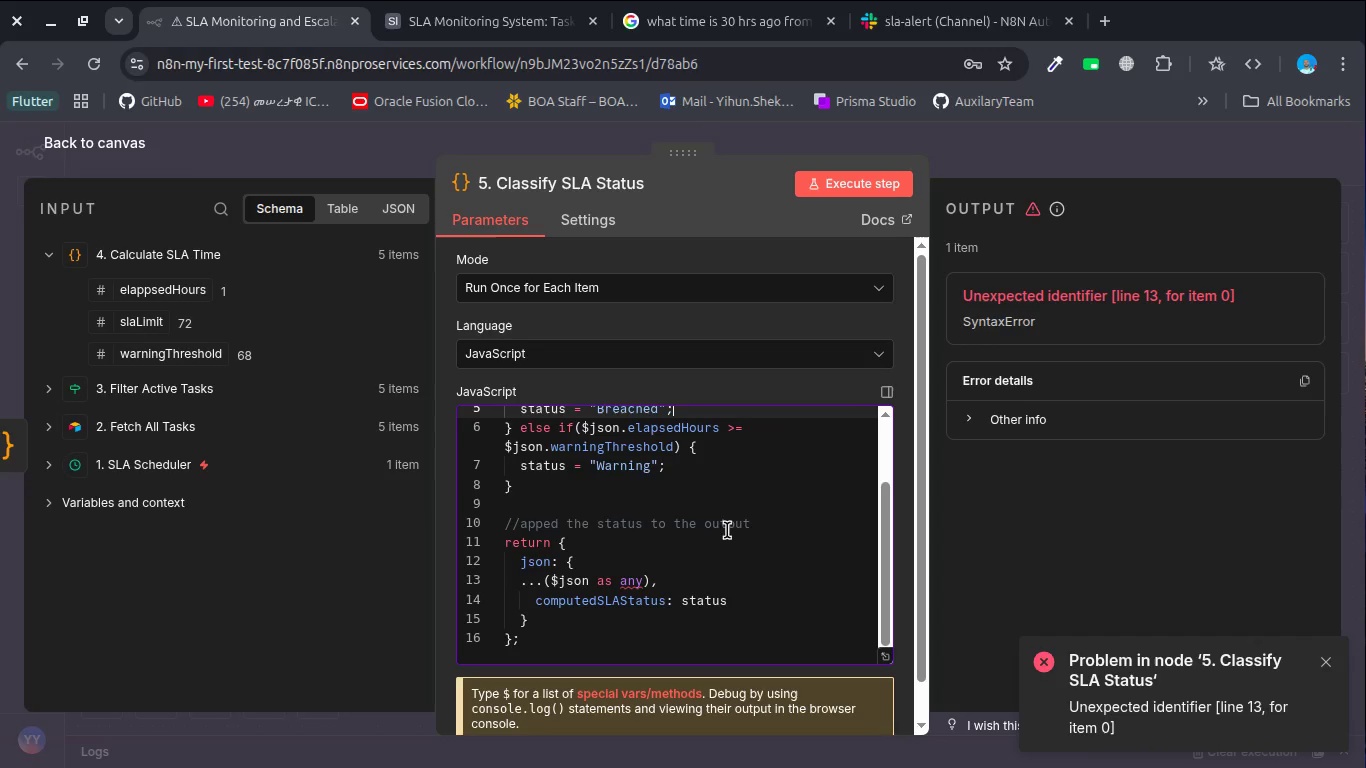 
left_click([763, 527])
 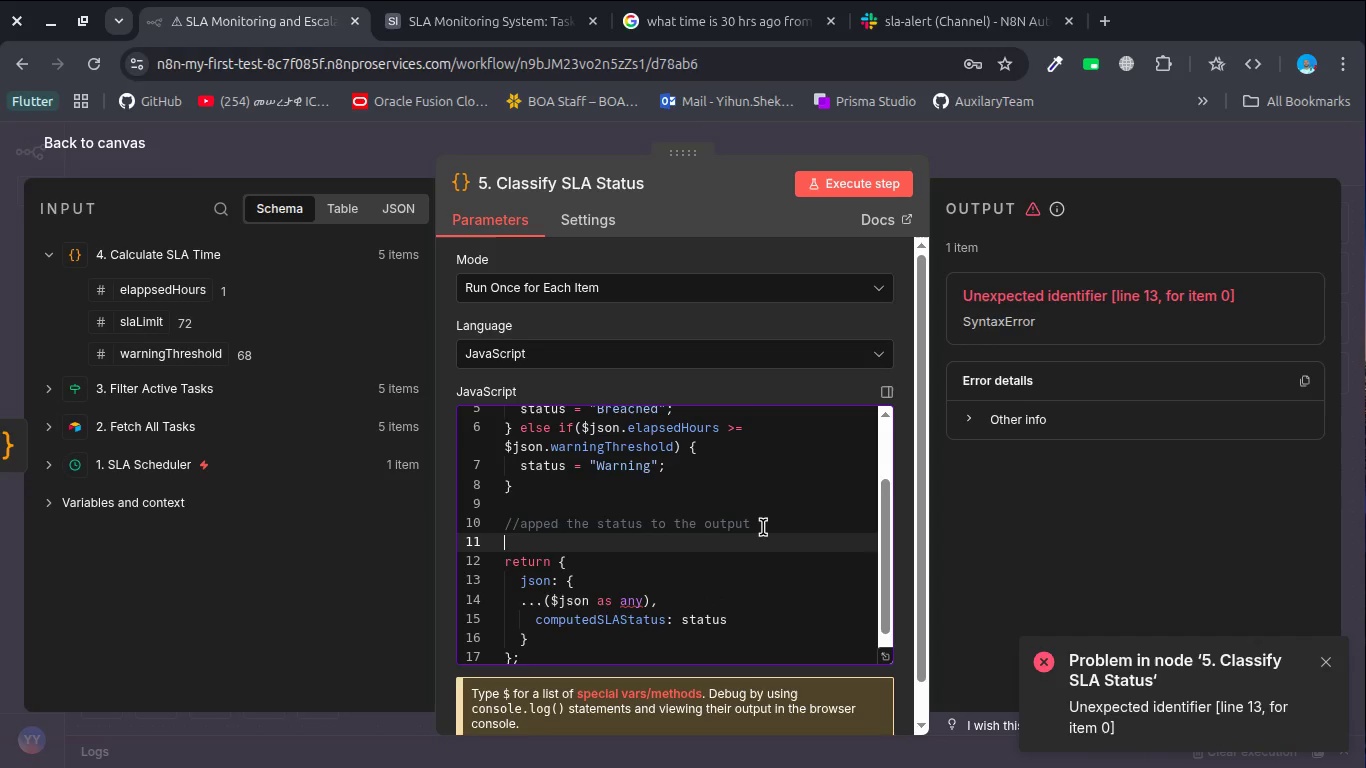 
key(Enter)
 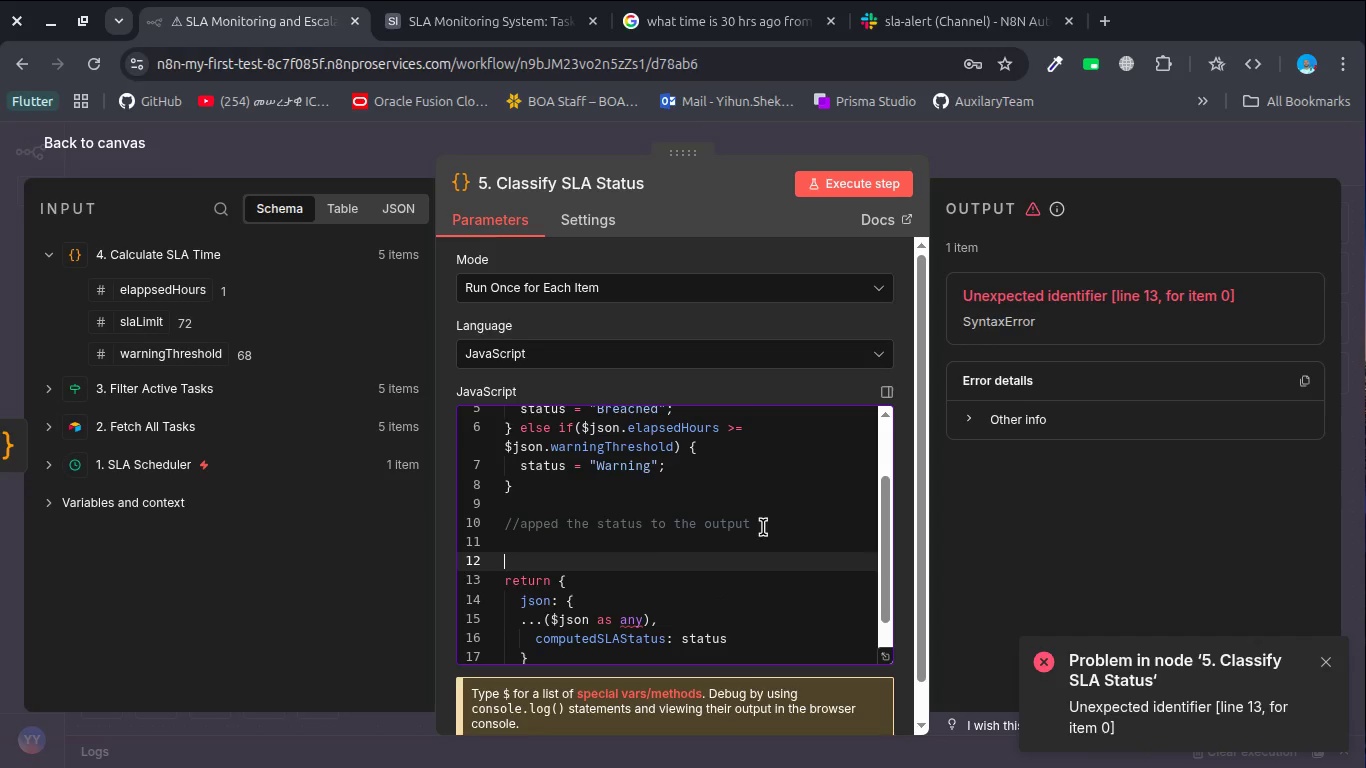 
key(Enter)
 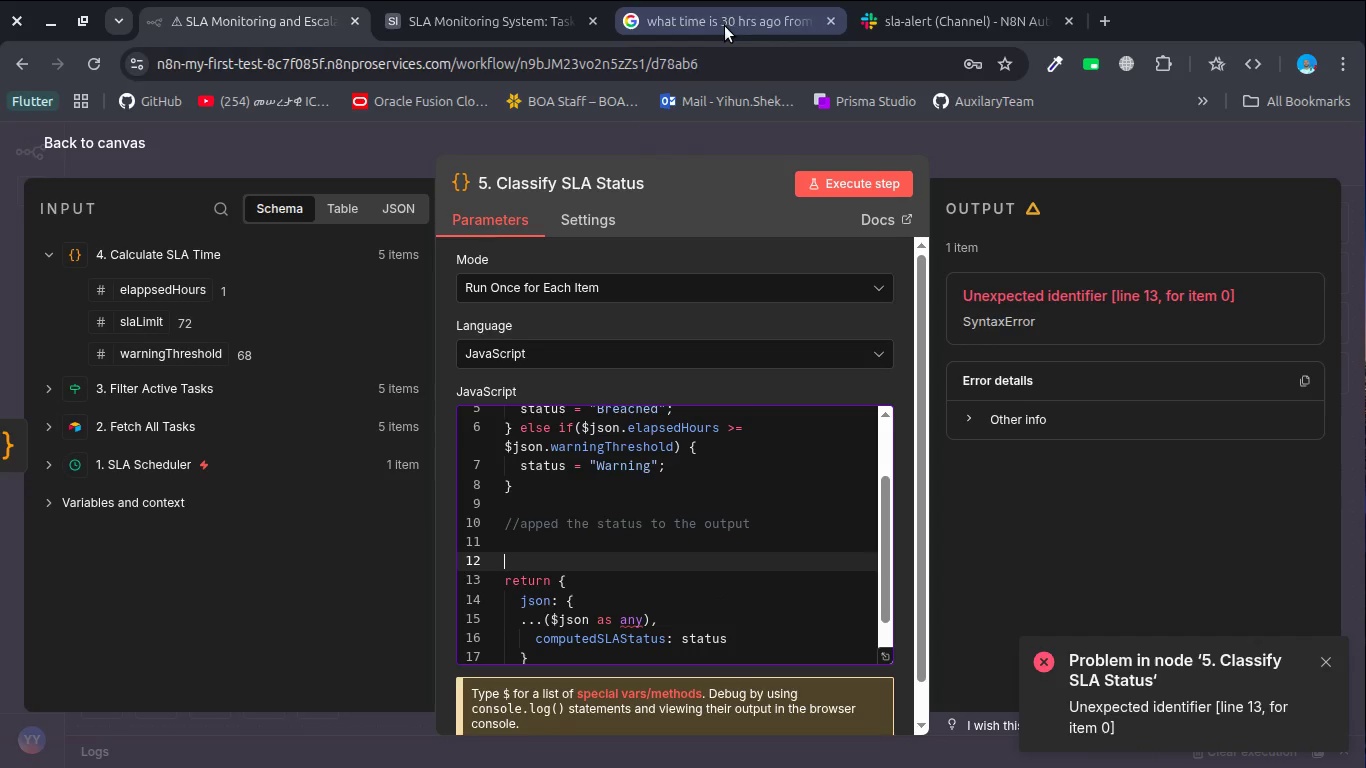 
left_click([725, 26])
 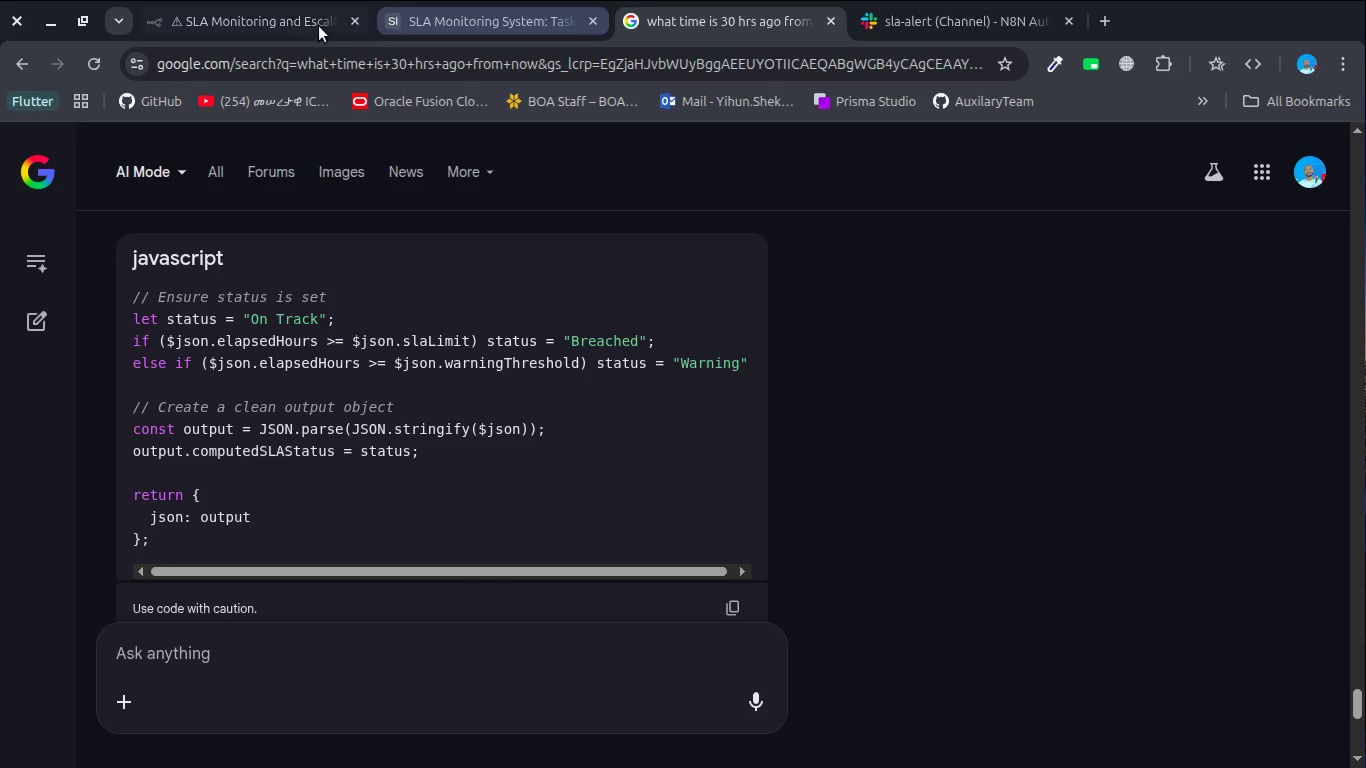 
left_click([280, 20])
 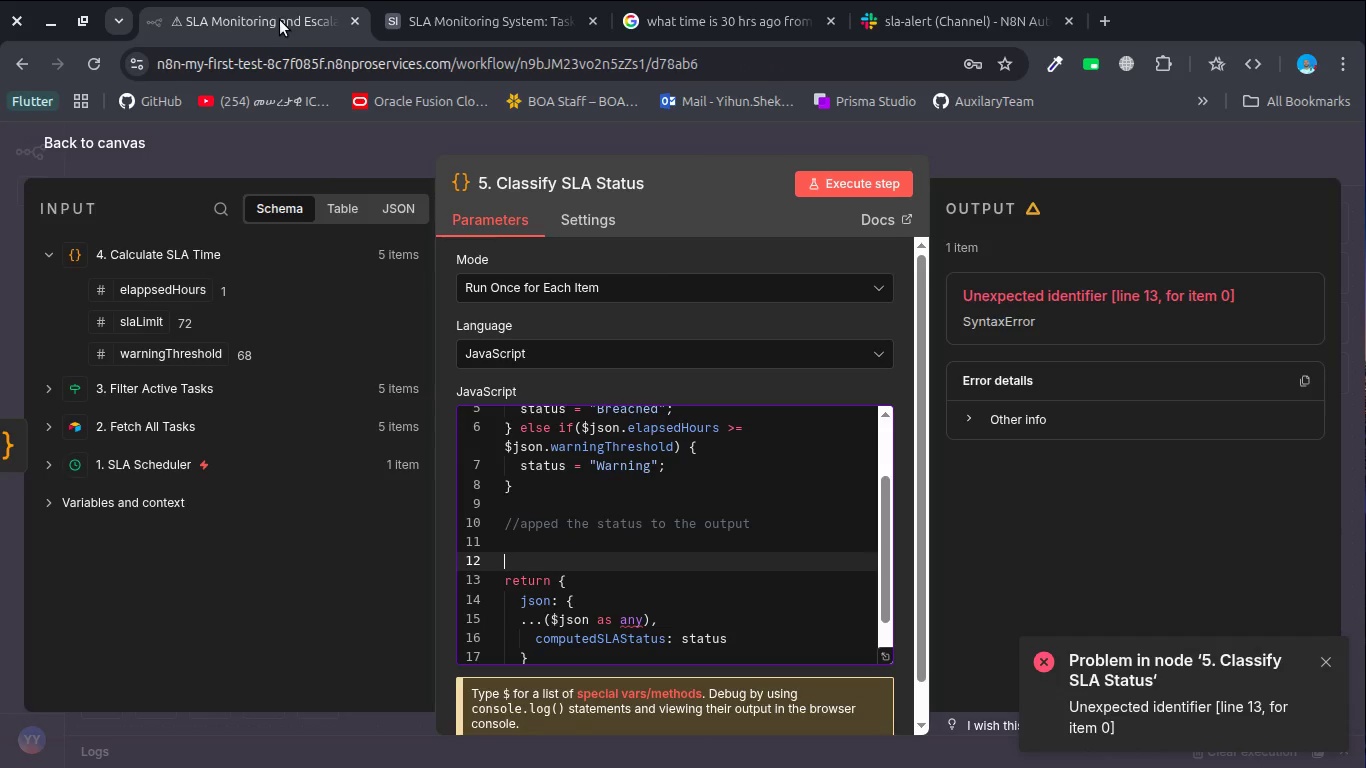 
type(s)
key(Backspace)
type(cns)
key(Backspace)
key(Backspace)
type(in)
key(Backspace)
key(Backspace)
type(onst pou)
key(Backspace)
key(Backspace)
key(Backspace)
type(utput = JSON.)
 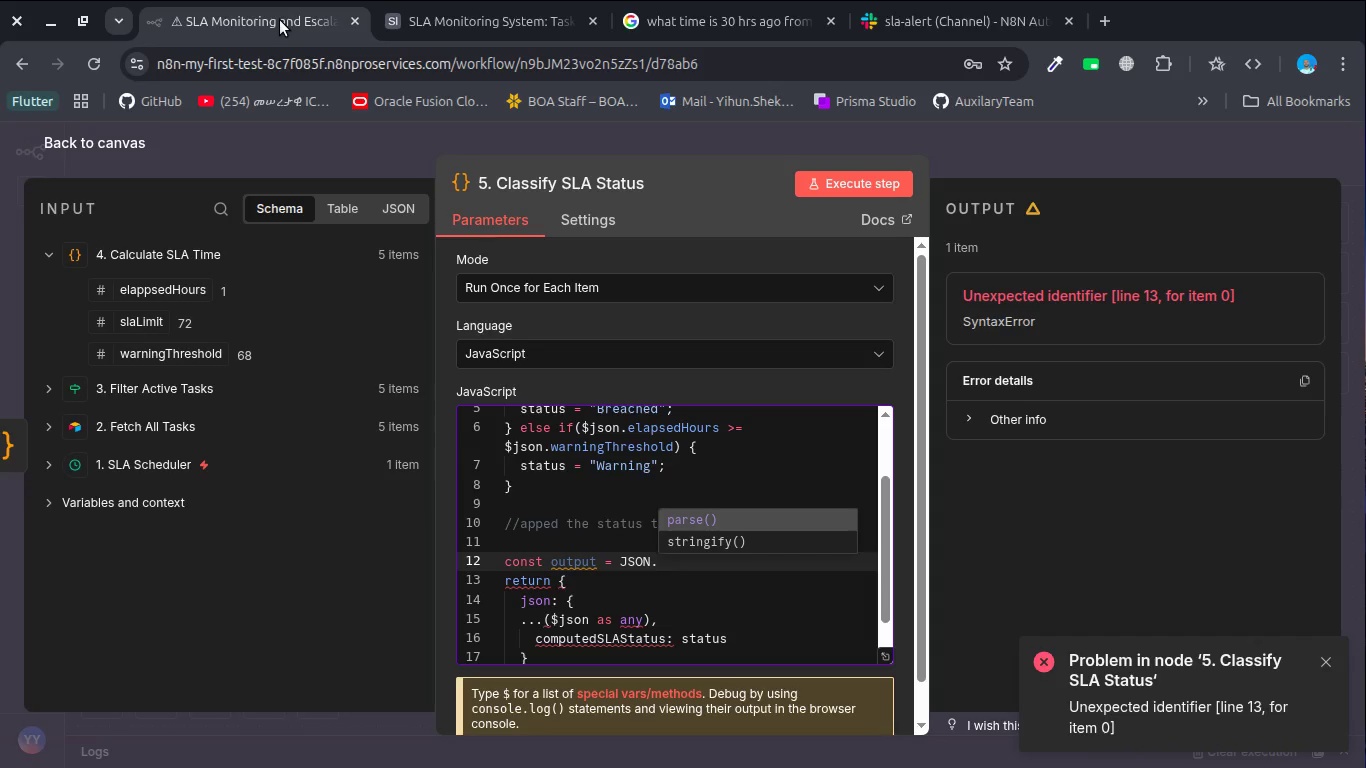 
key(ArrowDown)
 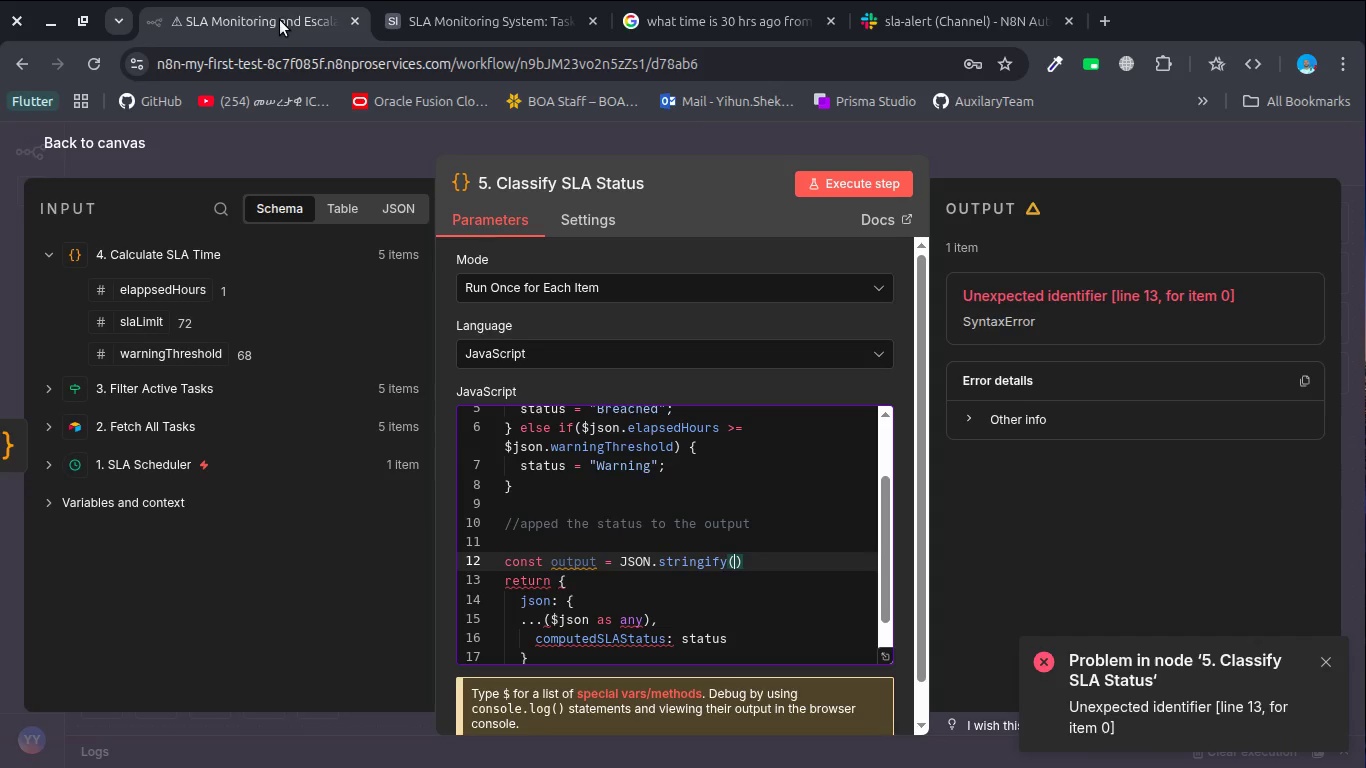 
key(Enter)
 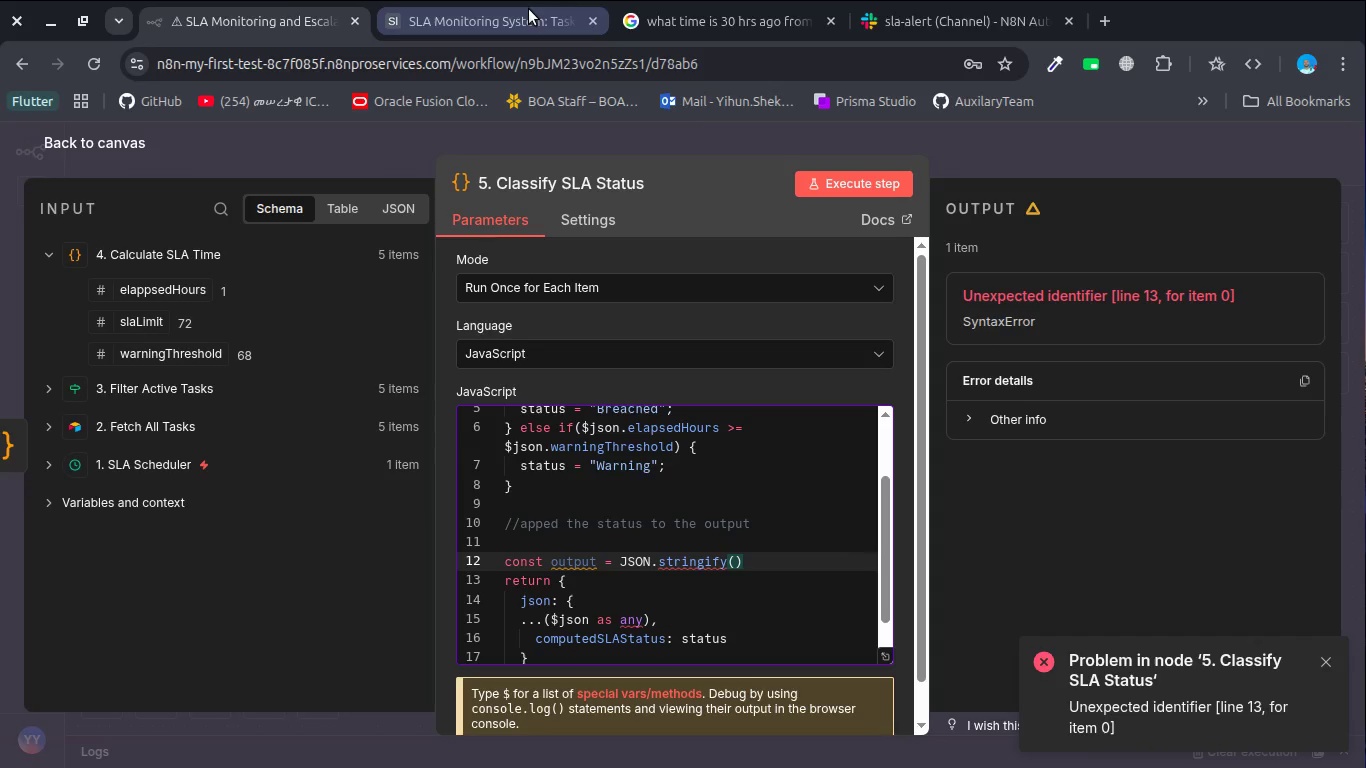 
left_click([646, 6])
 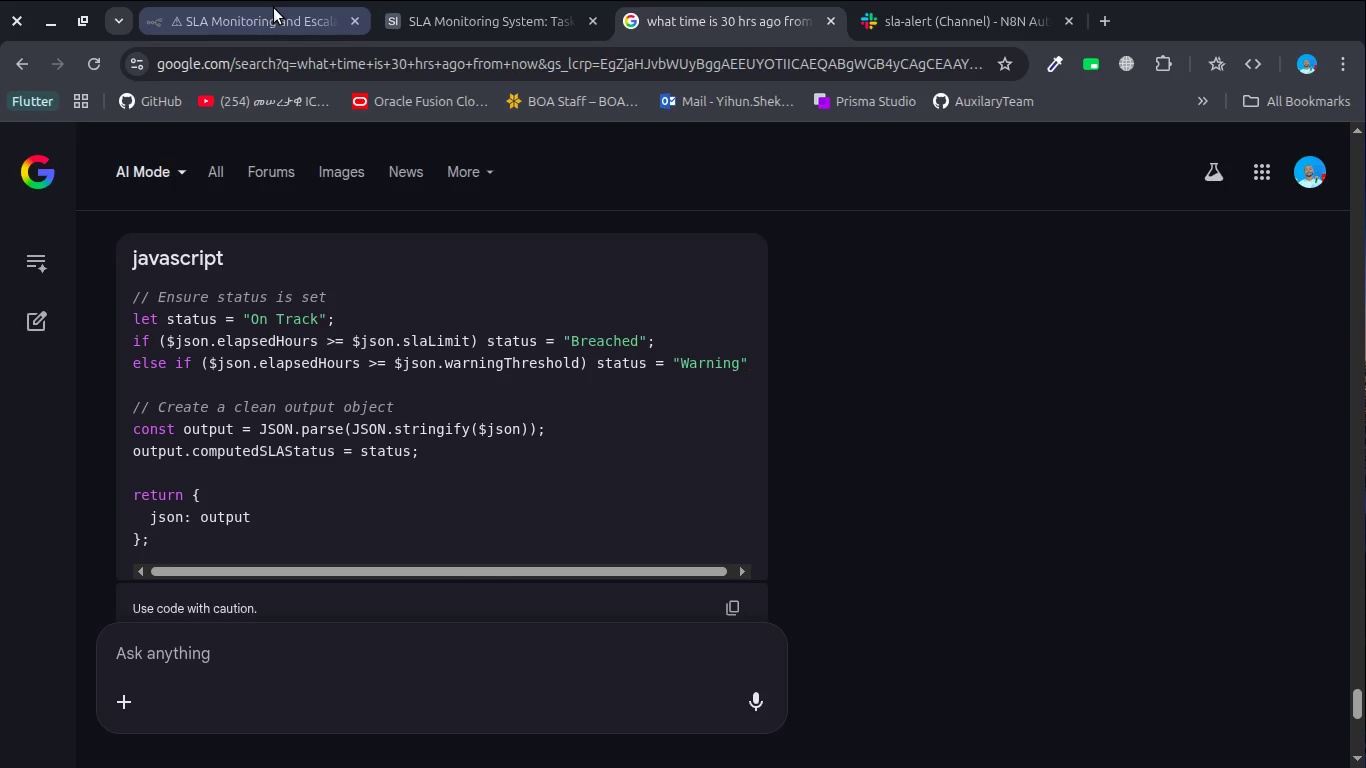 
left_click([274, 8])
 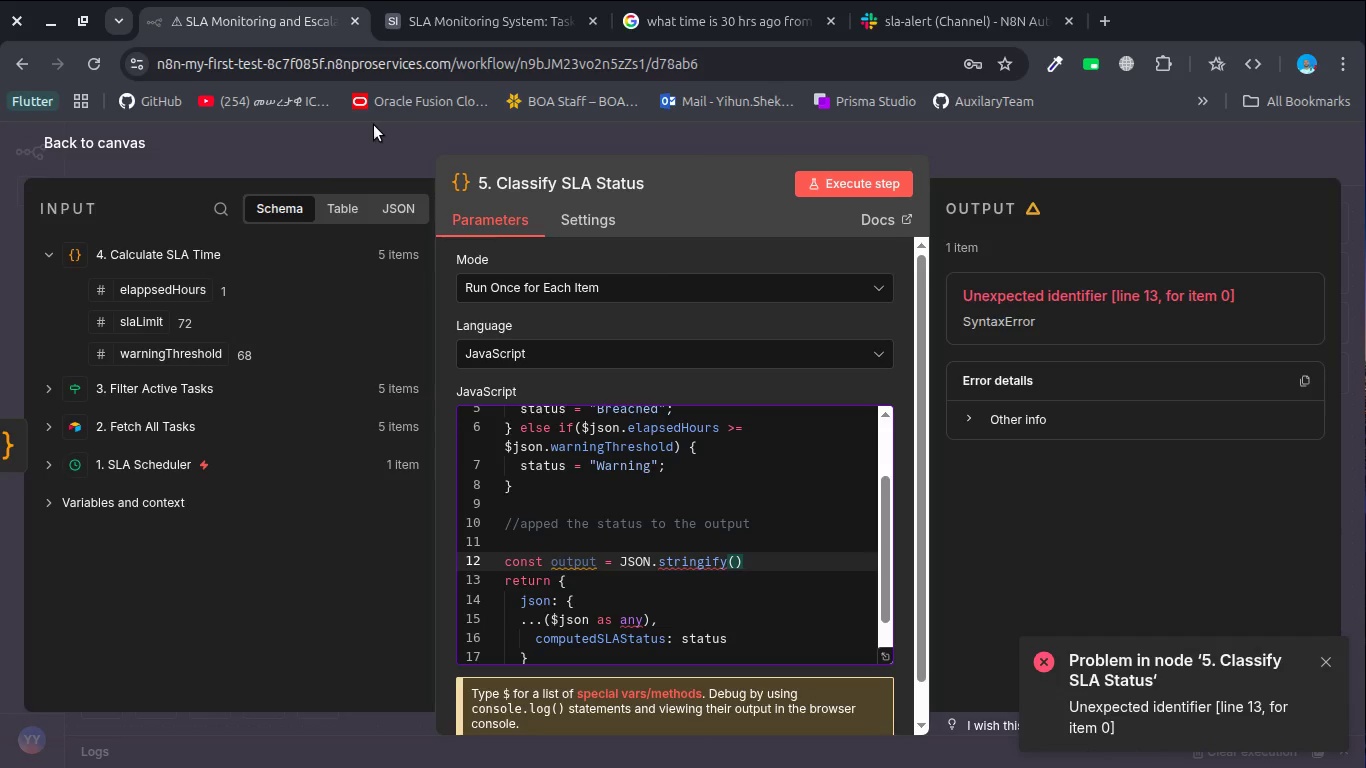 
key(Control+Backspace)
 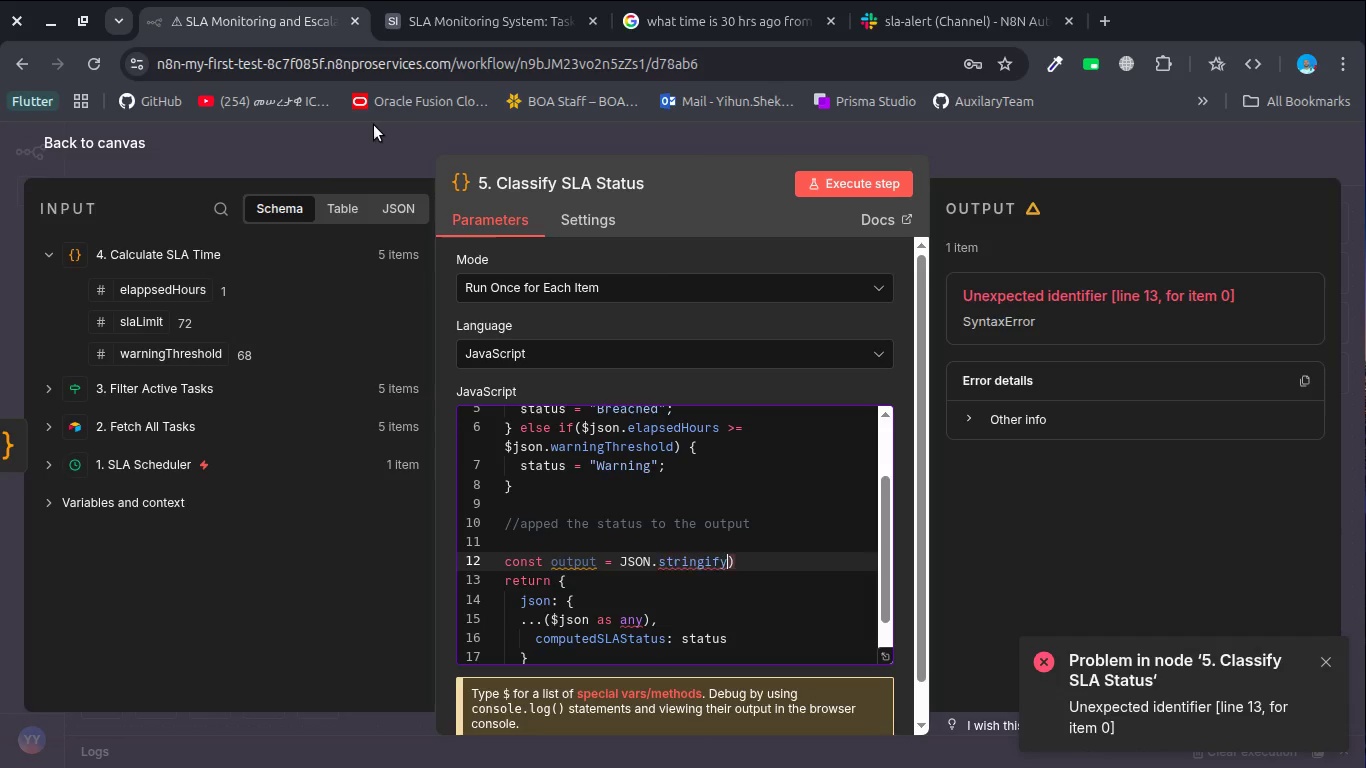 
key(Control+Backspace)
 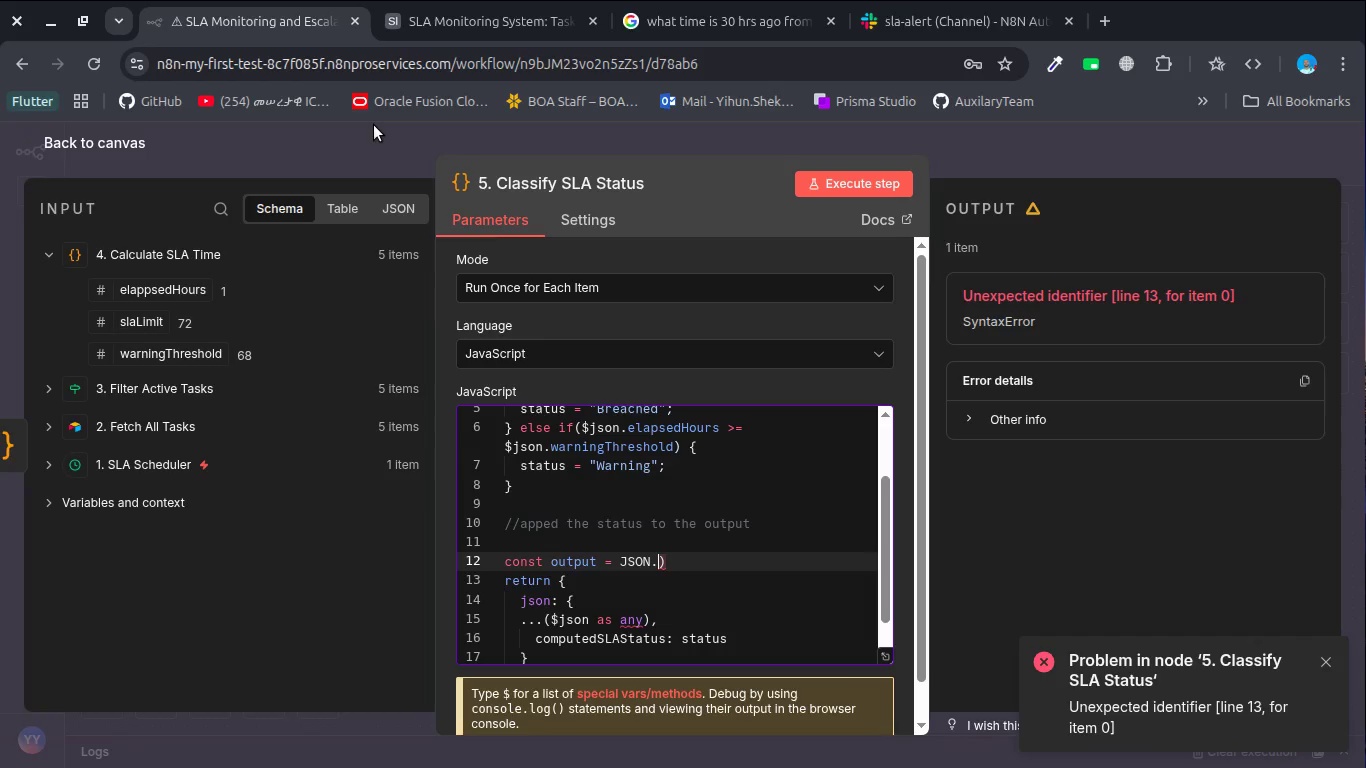 
type(pa)
 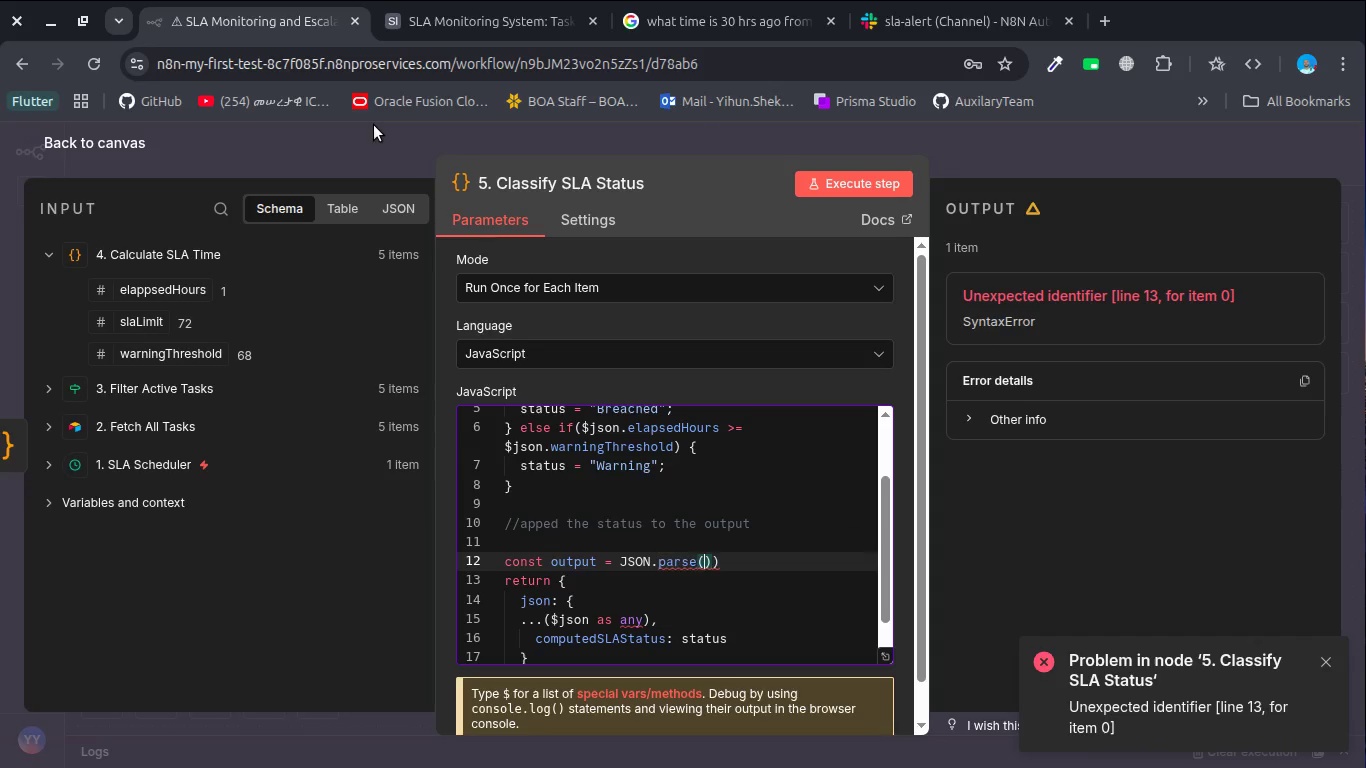 
key(Enter)
 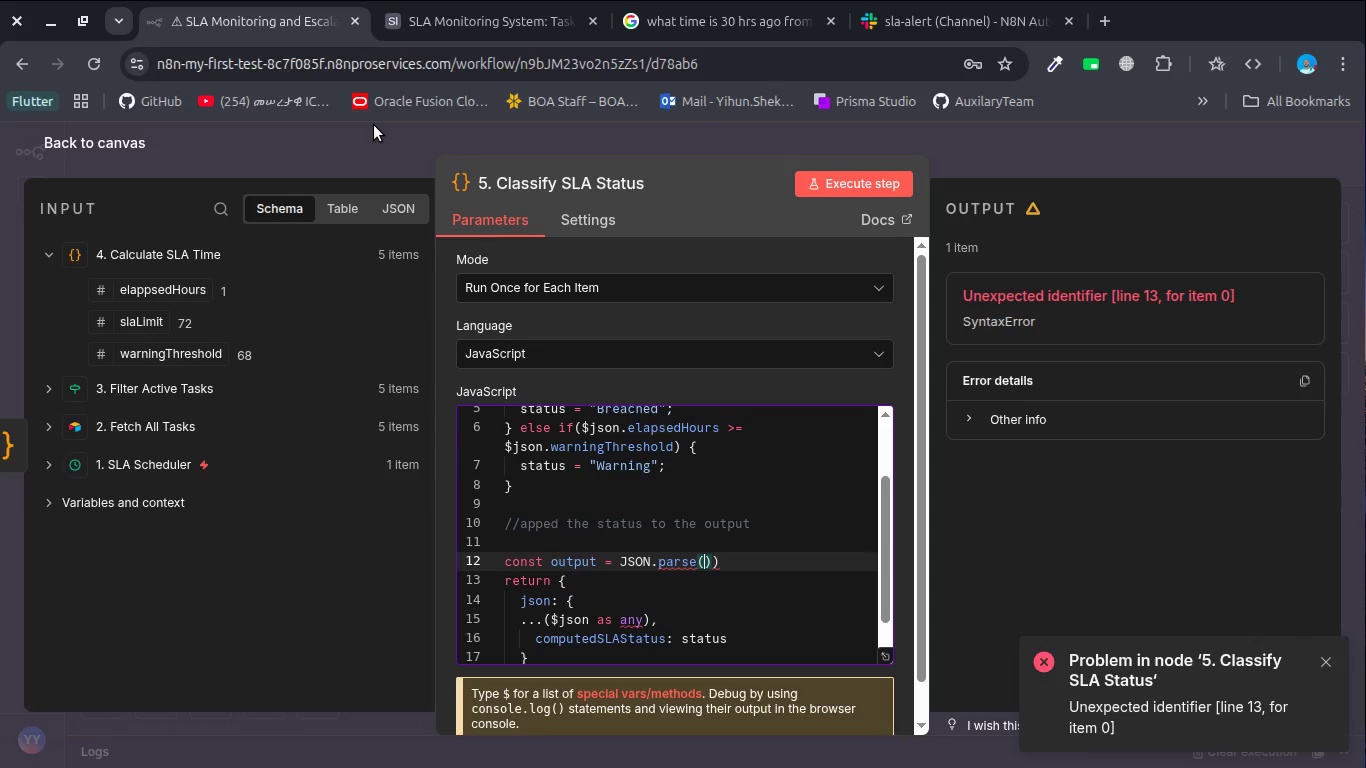 
type([Delete]JS)
 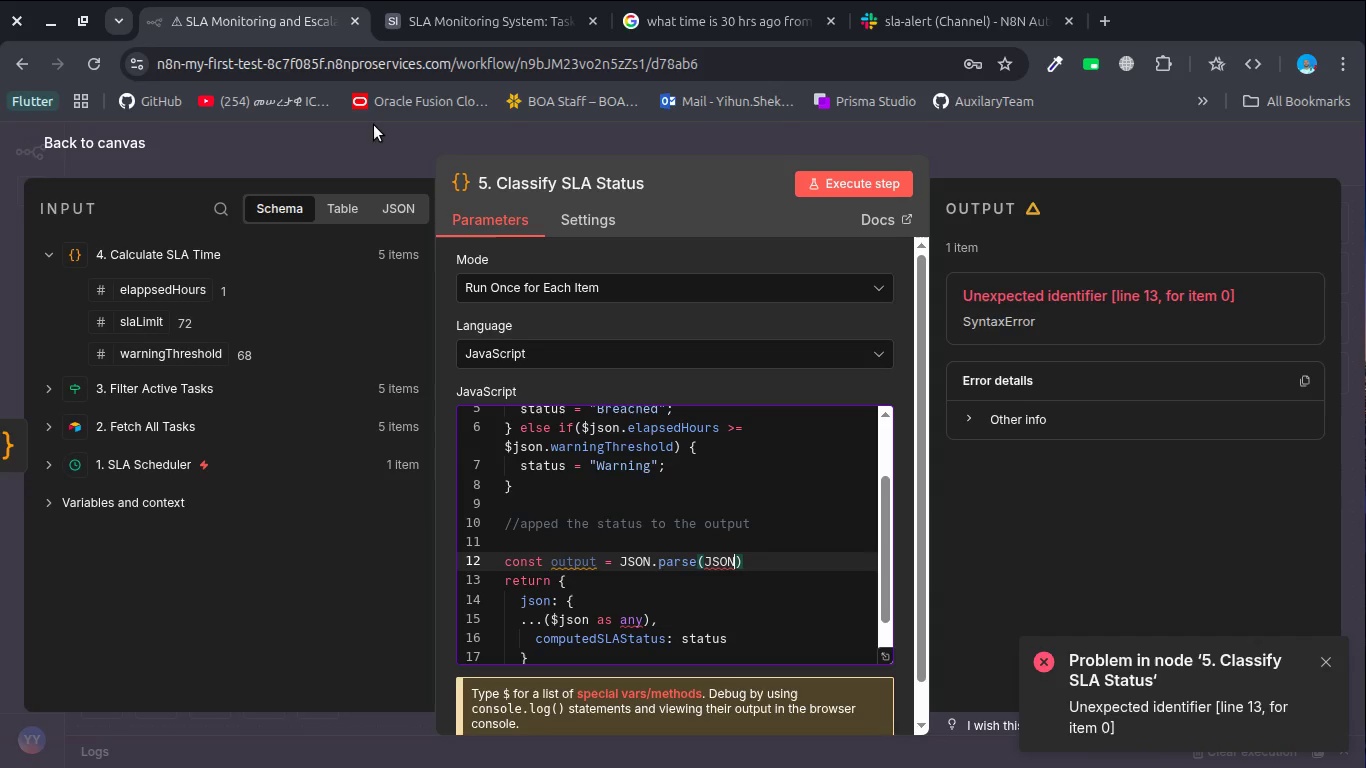 
 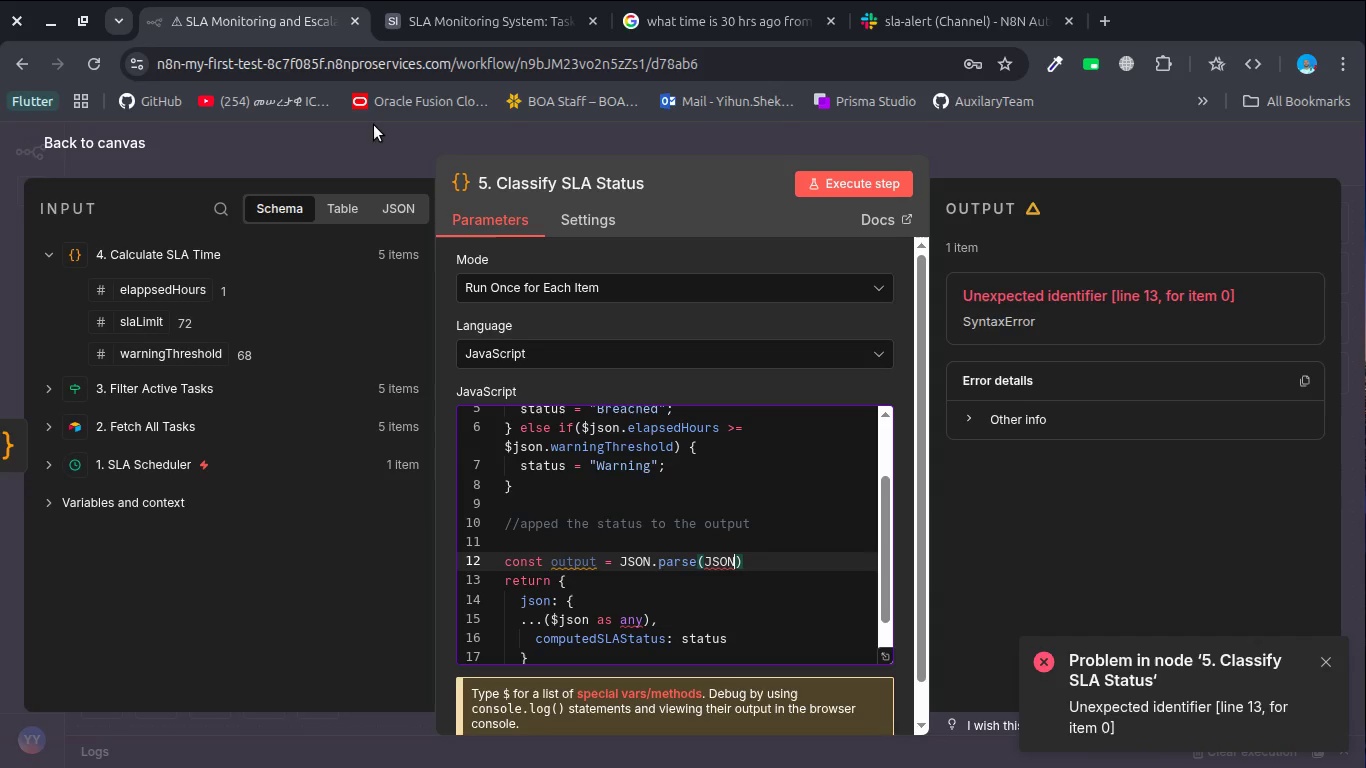 
key(Enter)
 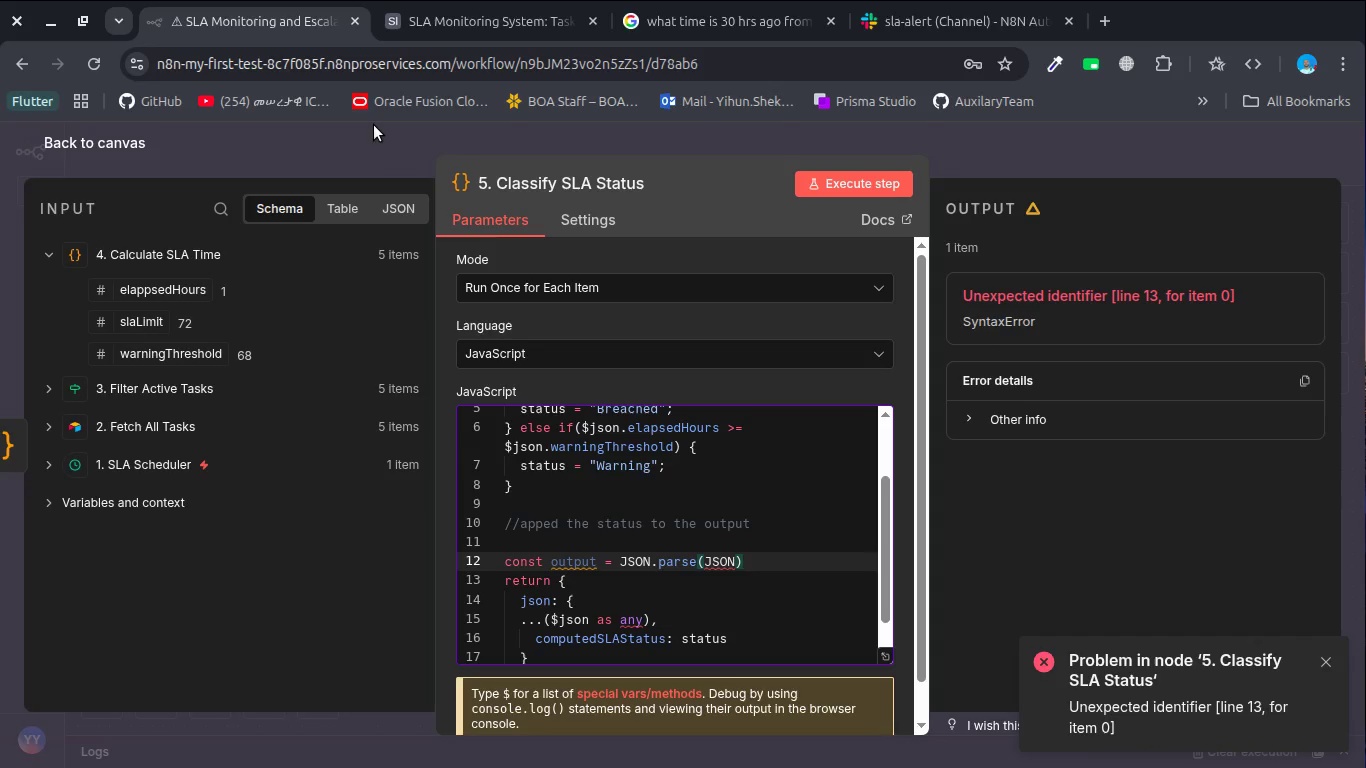 
key(Period)
 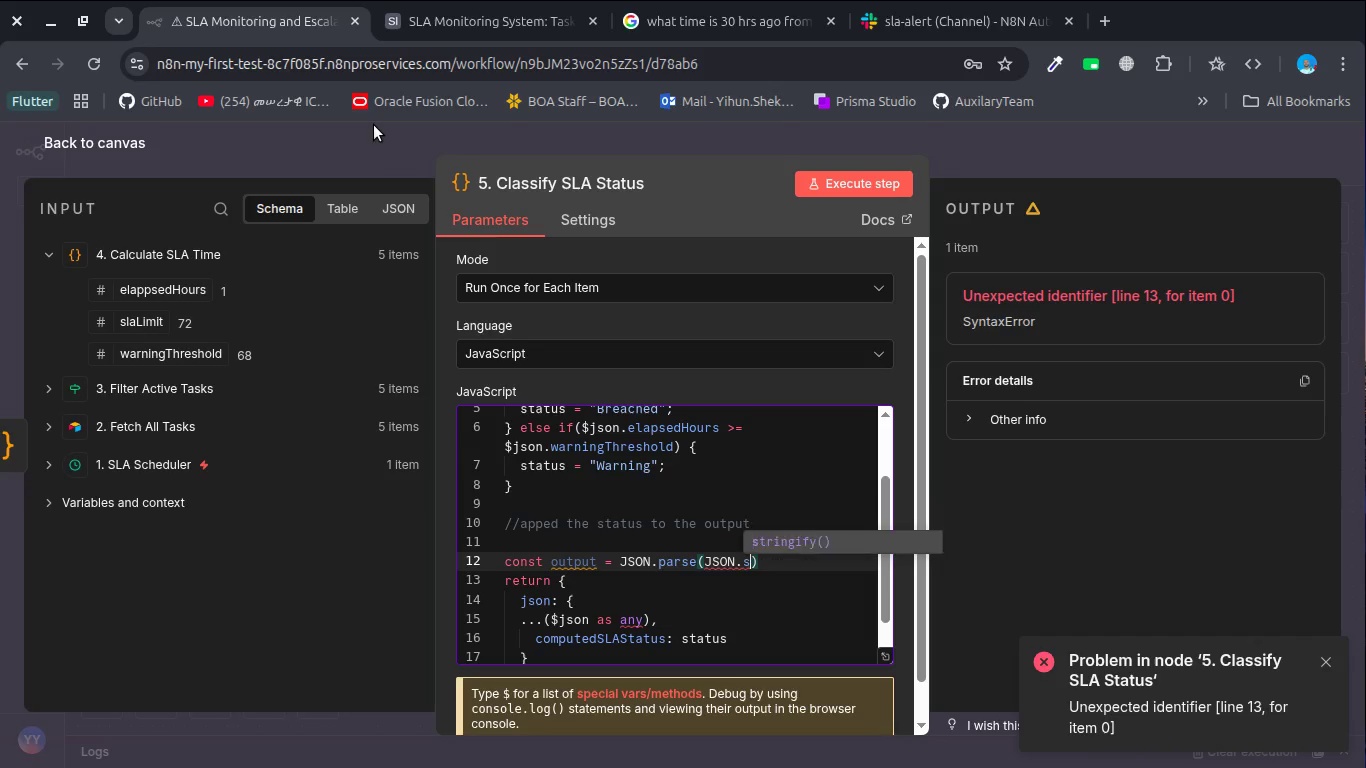 
key(S)
 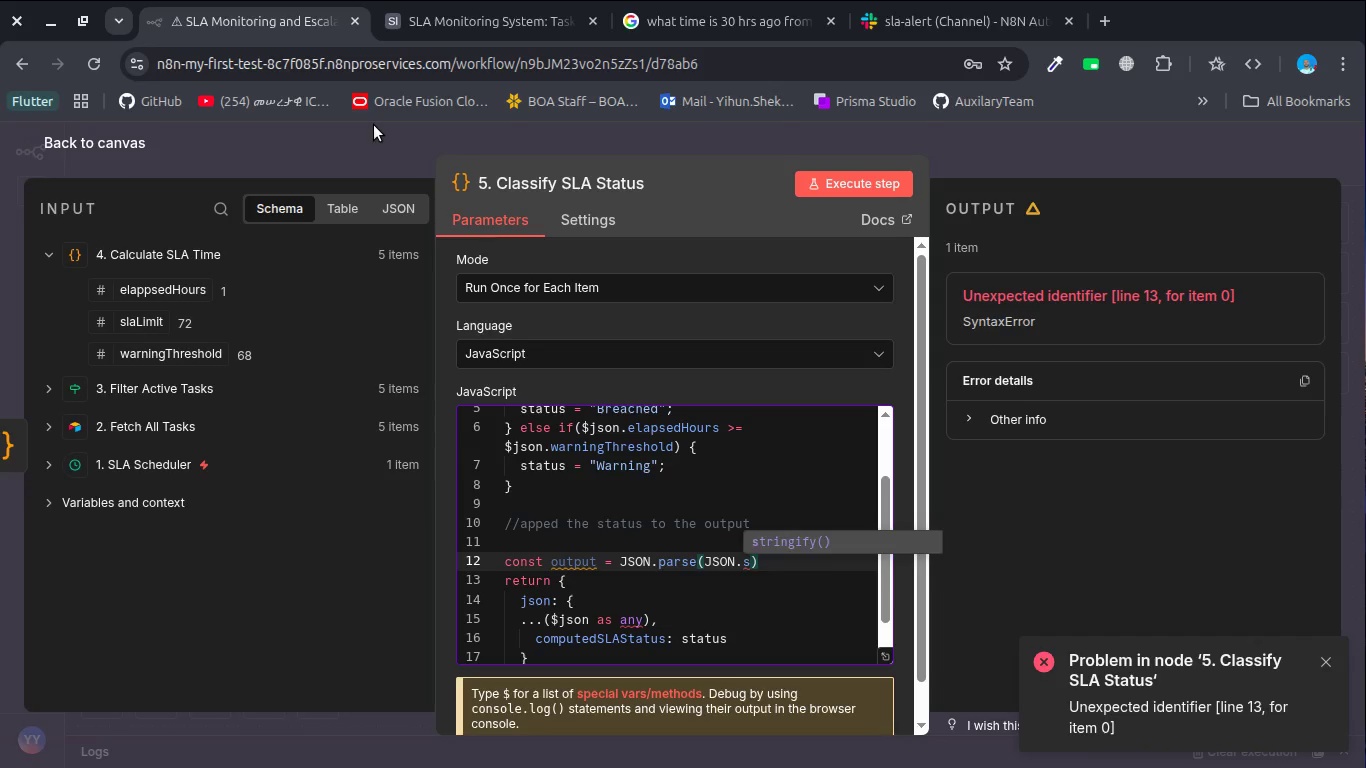 
key(Enter)
 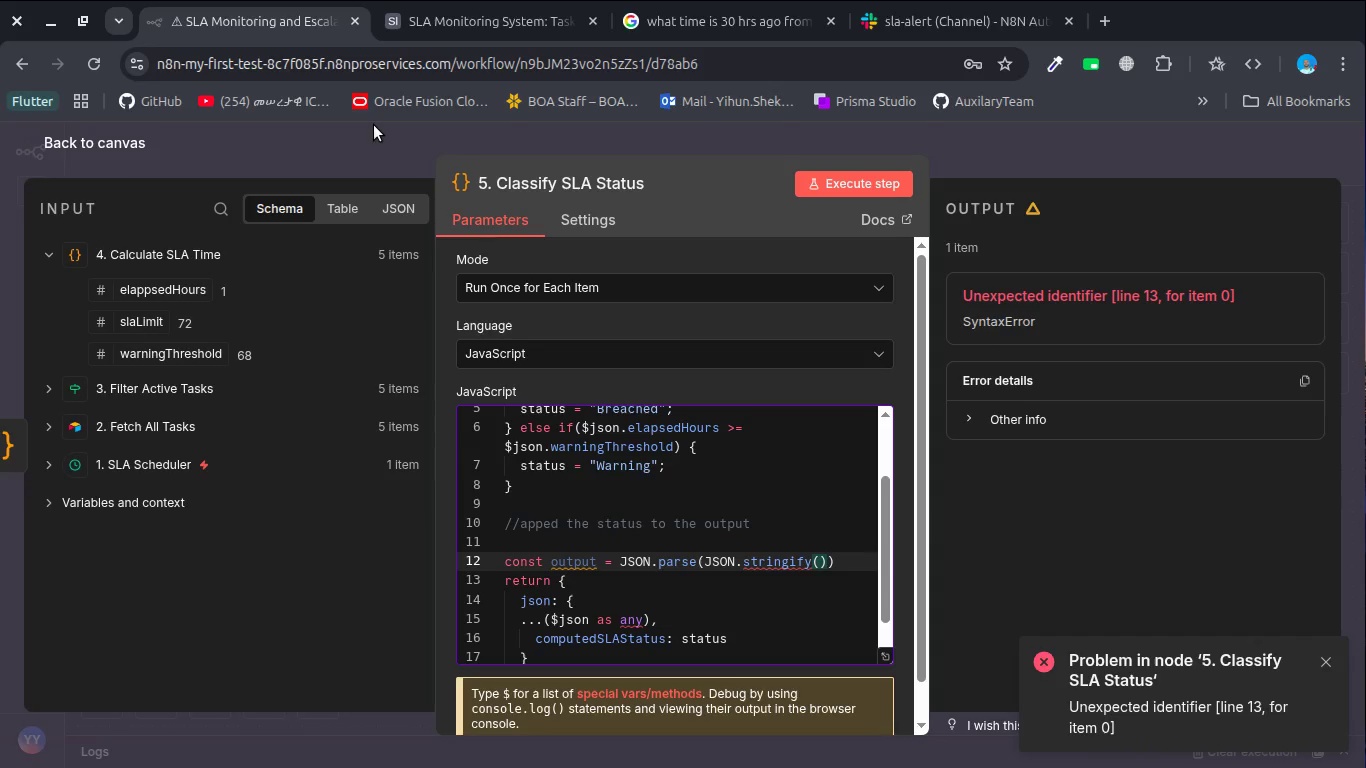 
type($js)
 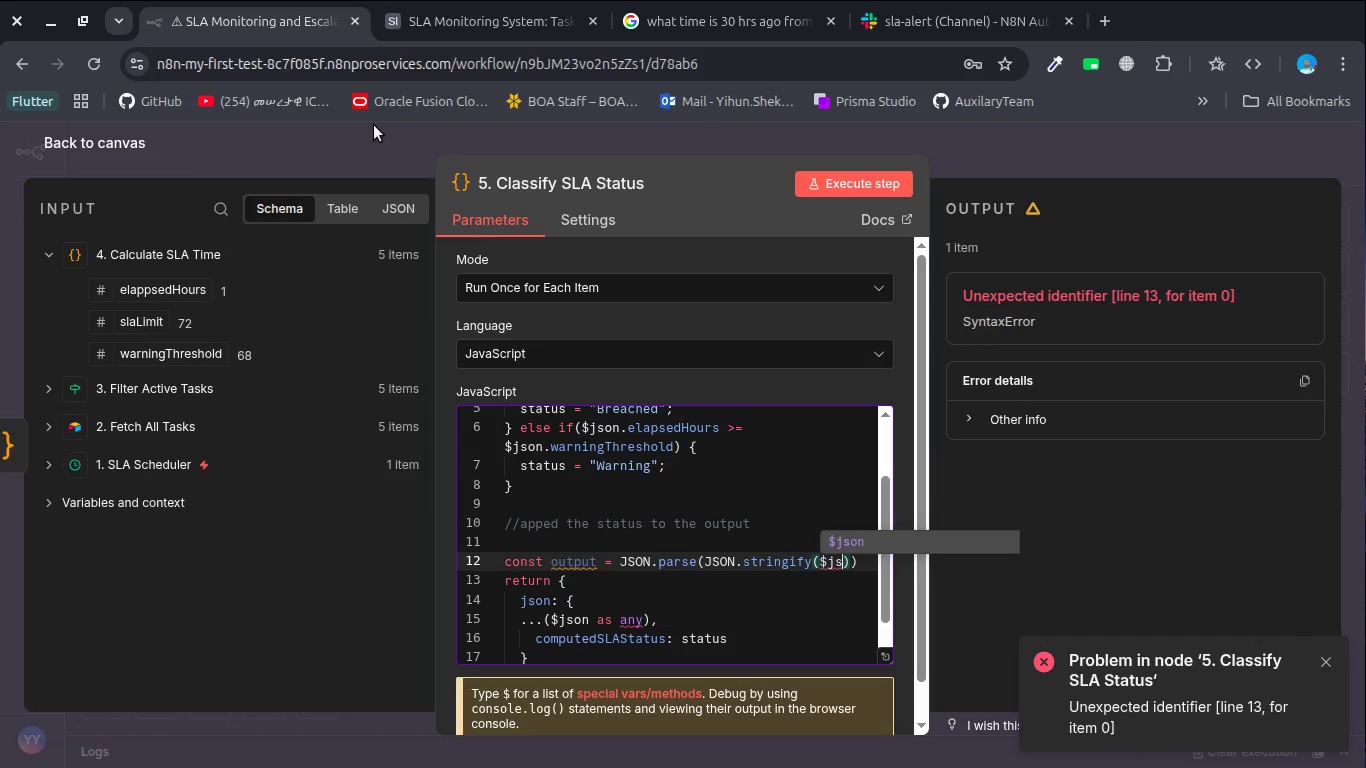 
key(Enter)
 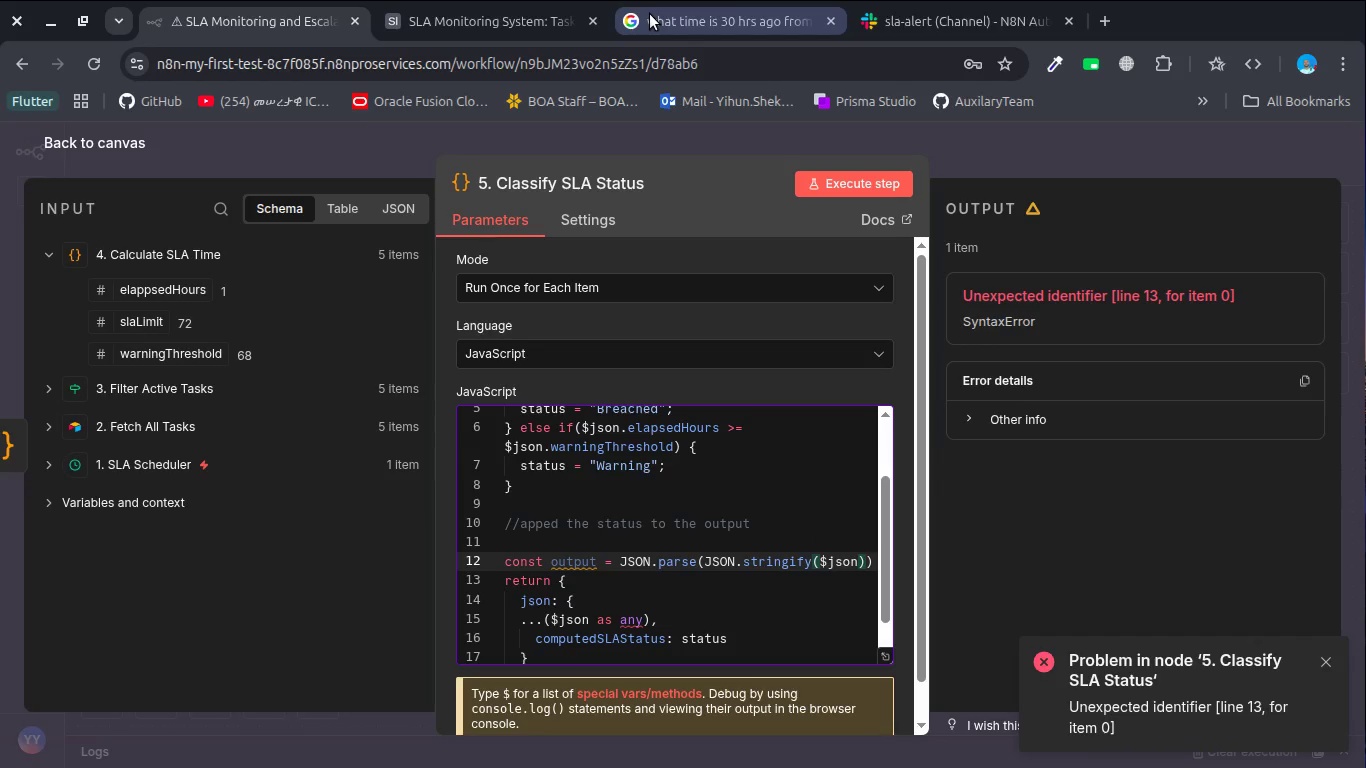 
left_click([650, 14])
 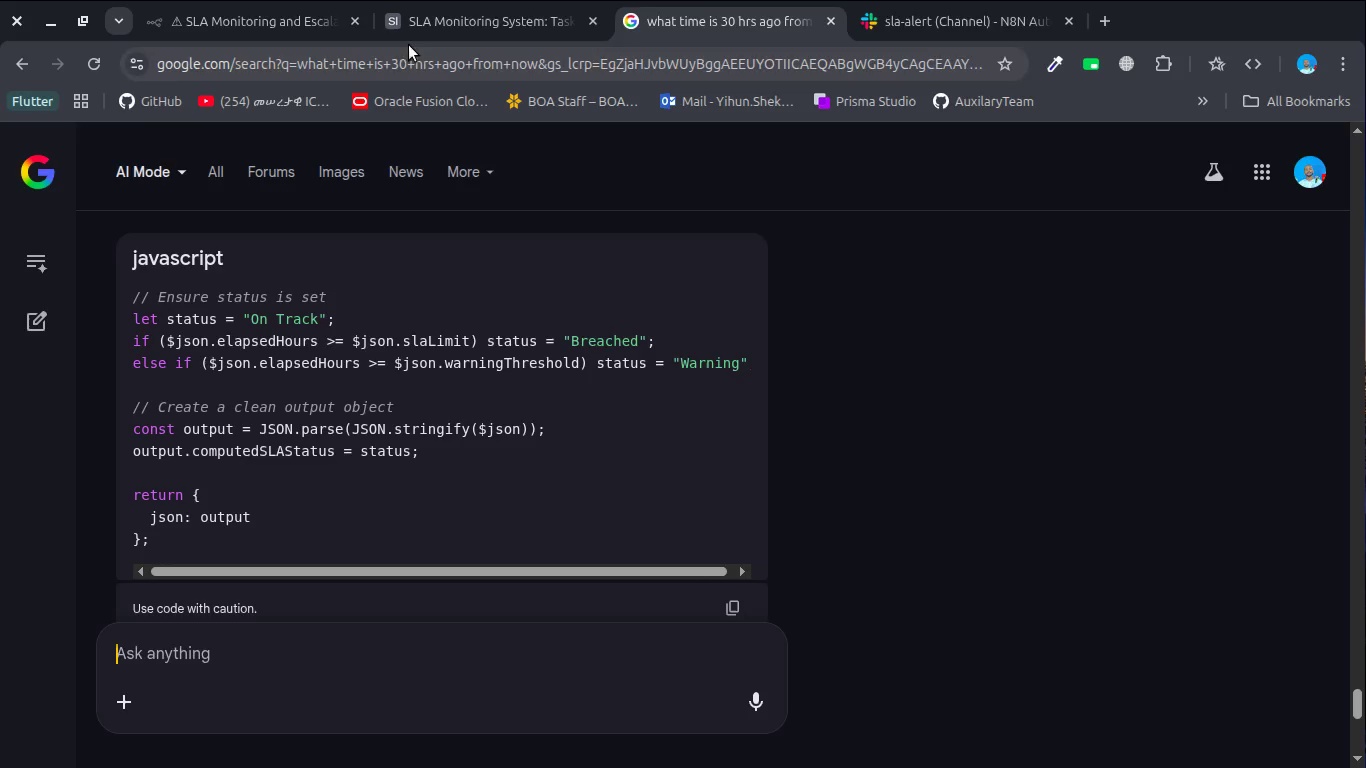 
mouse_move([329, 24])
 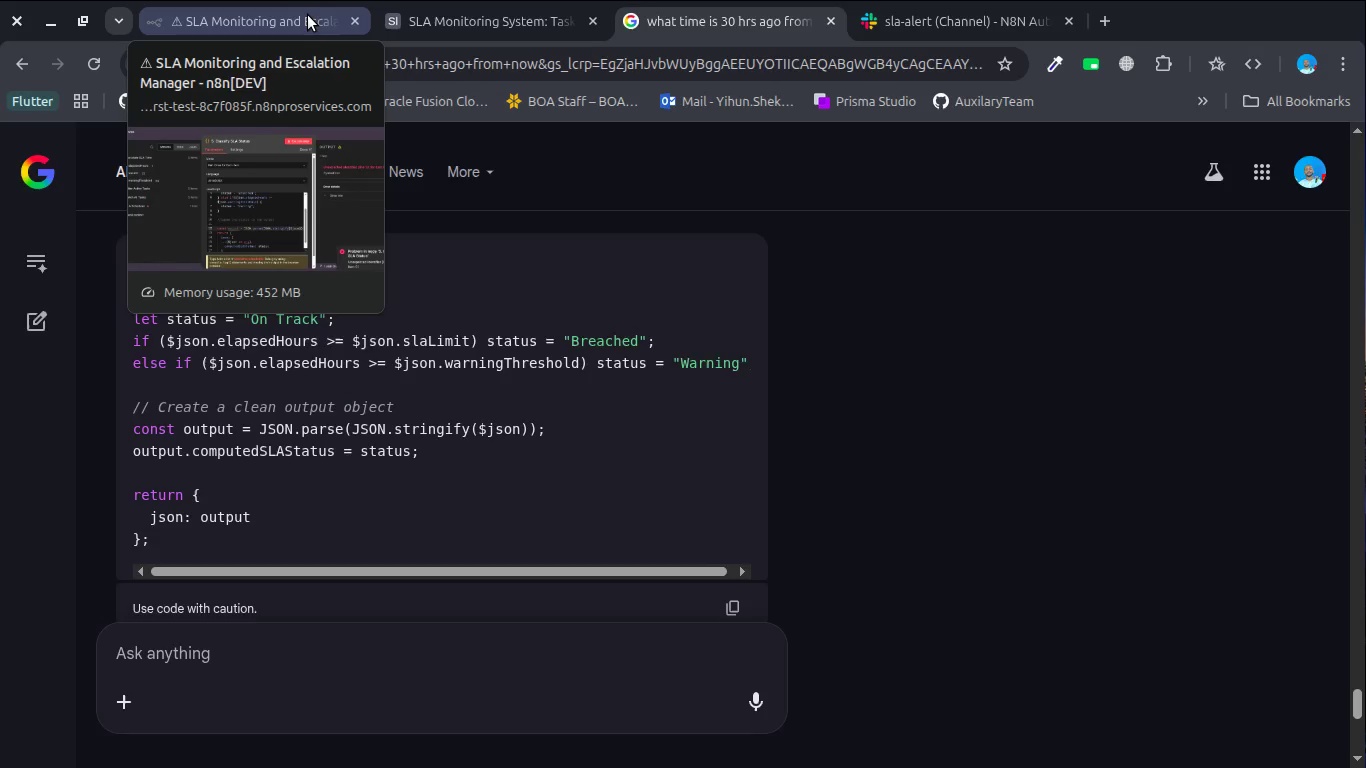 
left_click([308, 15])
 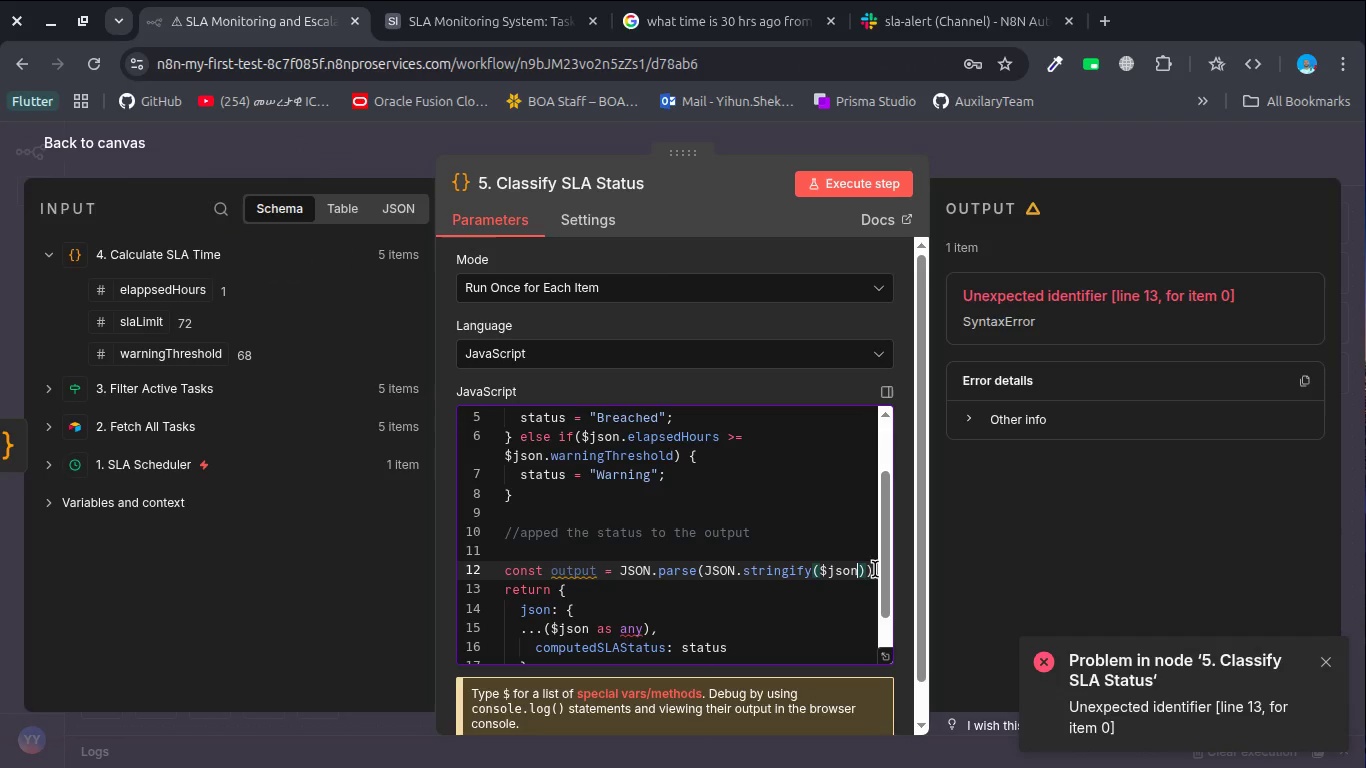 
left_click([869, 570])
 